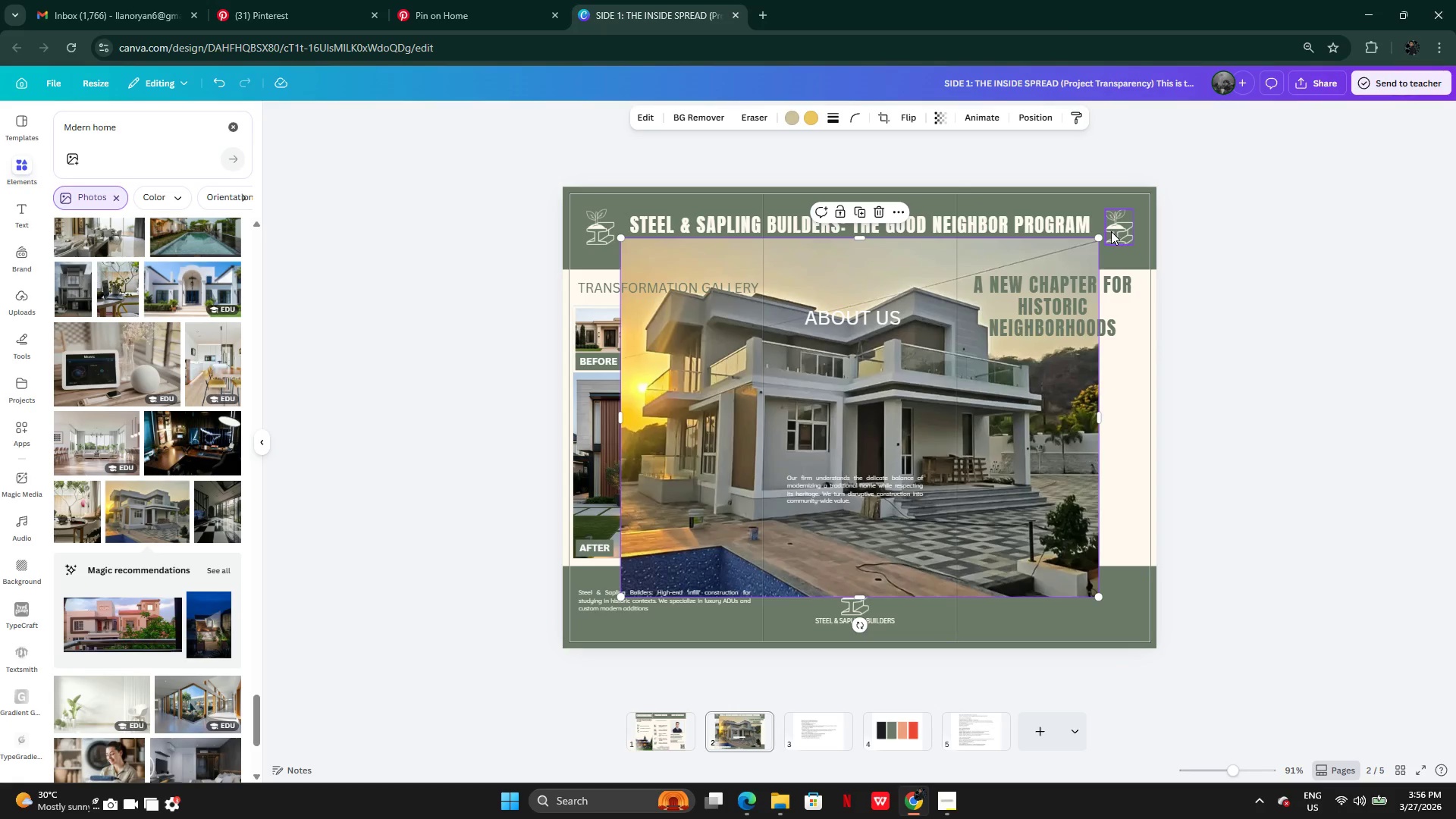 
left_click_drag(start_coordinate=[1103, 237], to_coordinate=[860, 436])
 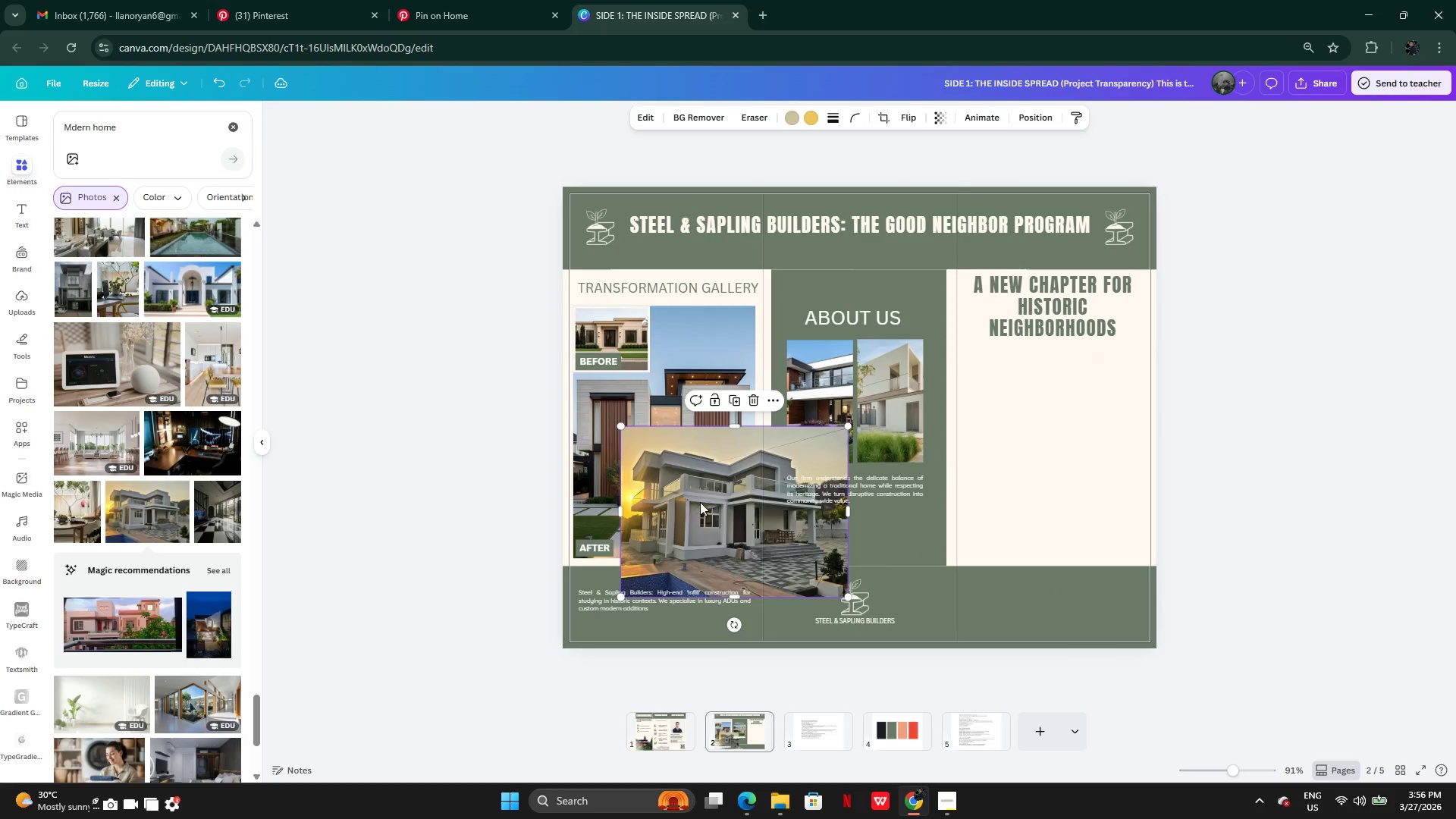 
left_click_drag(start_coordinate=[700, 502], to_coordinate=[1042, 422])
 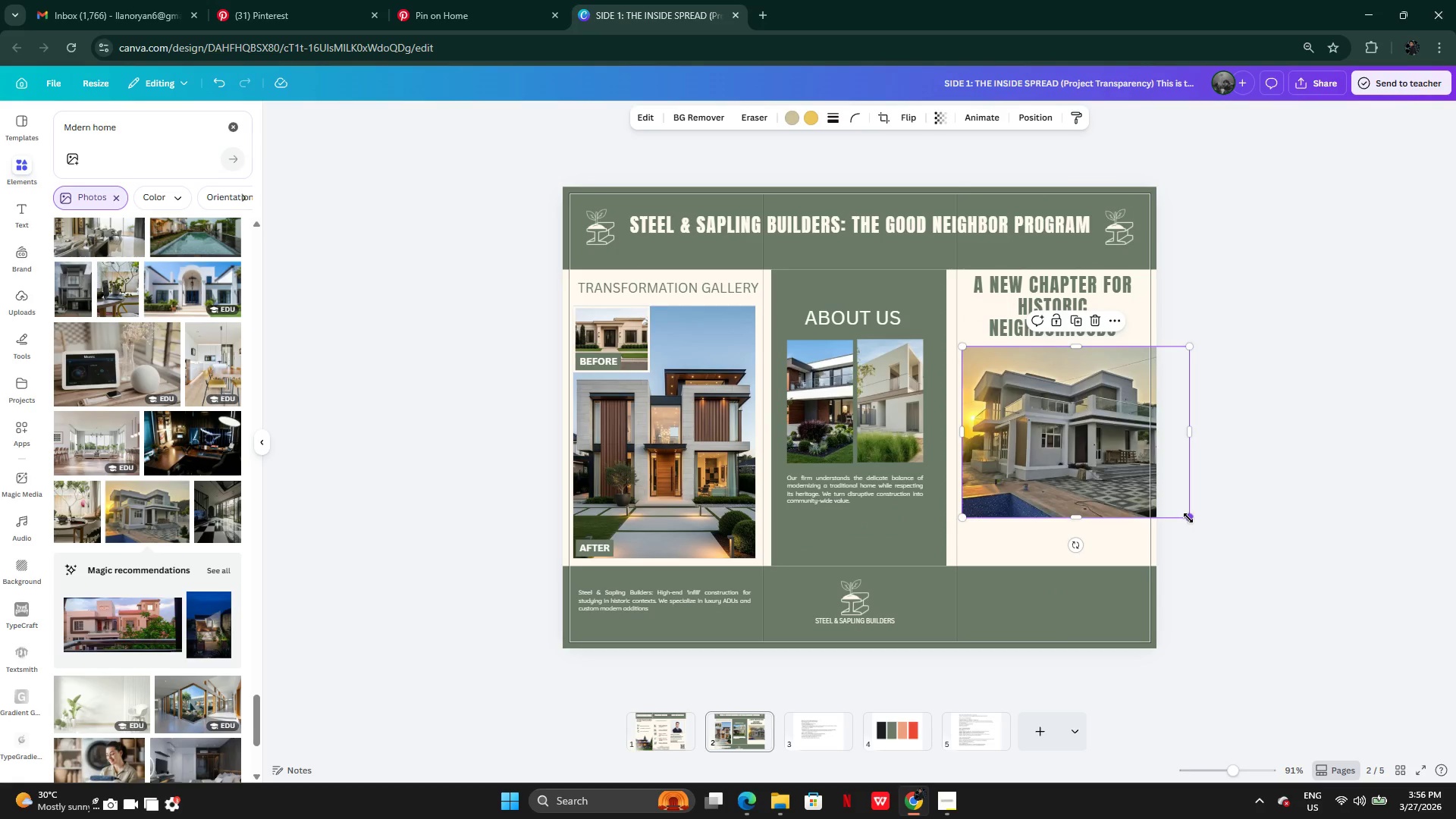 
left_click_drag(start_coordinate=[1189, 517], to_coordinate=[1134, 500])
 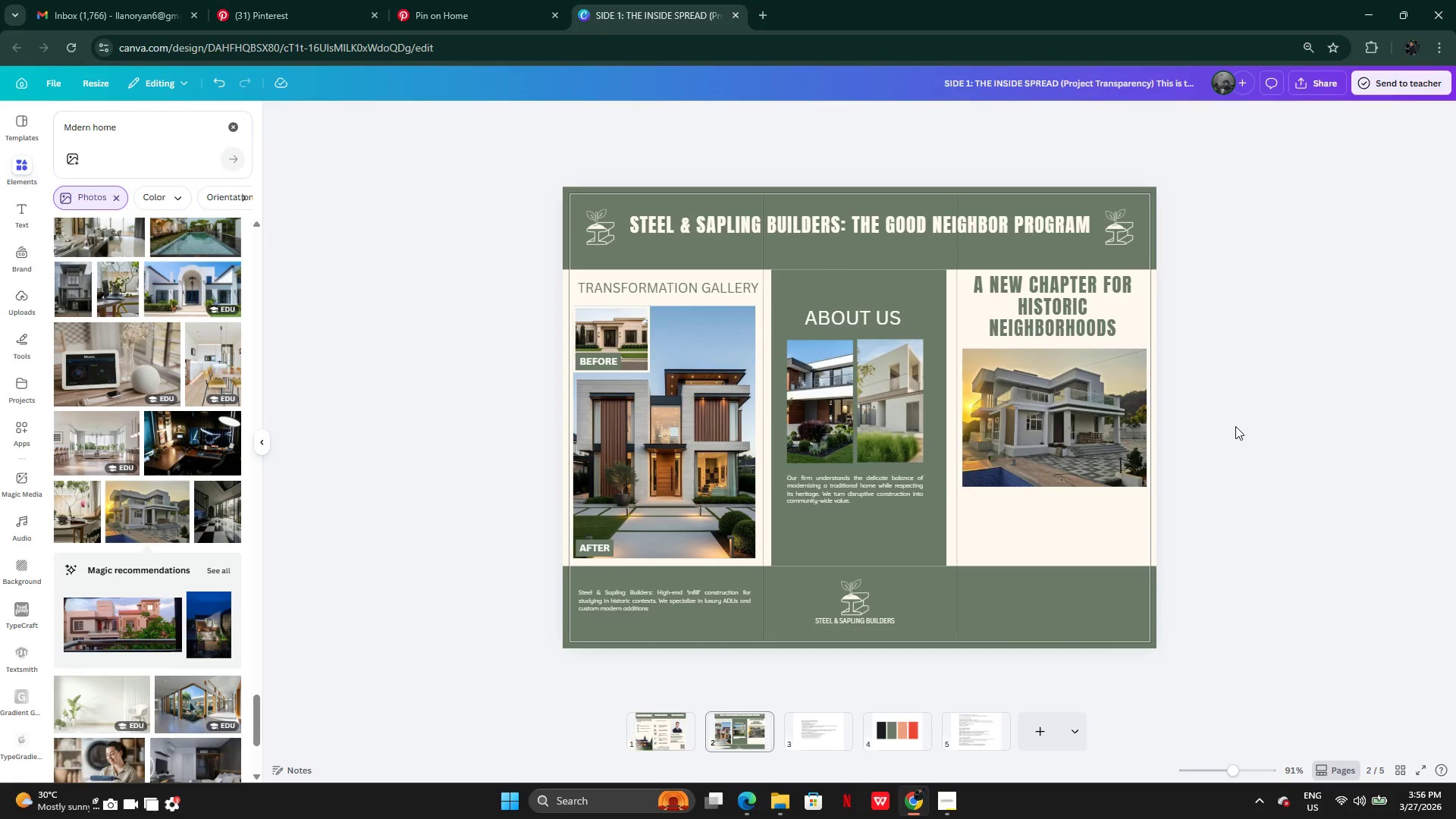 
wait(6.97)
 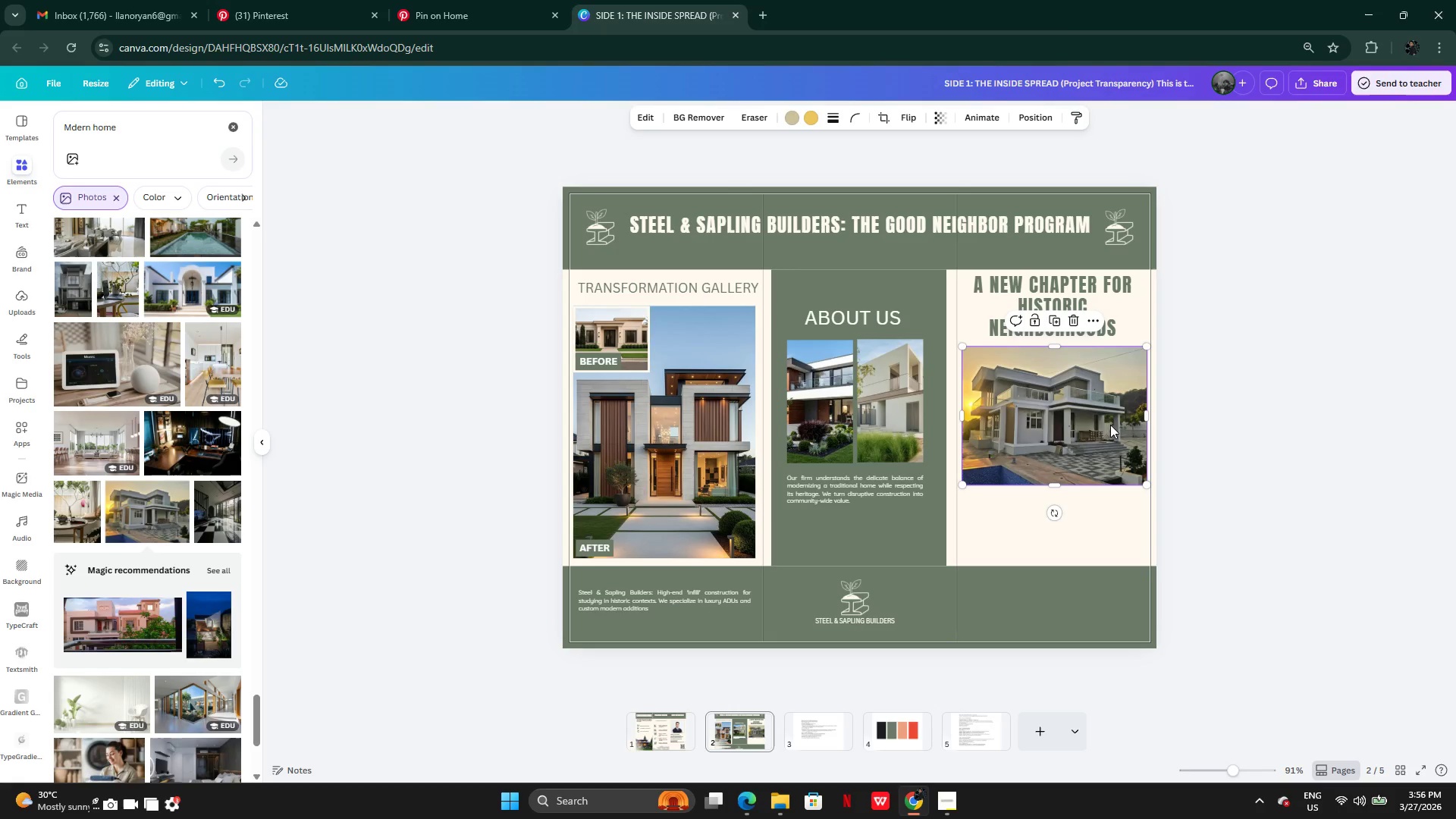 
left_click([1075, 469])
 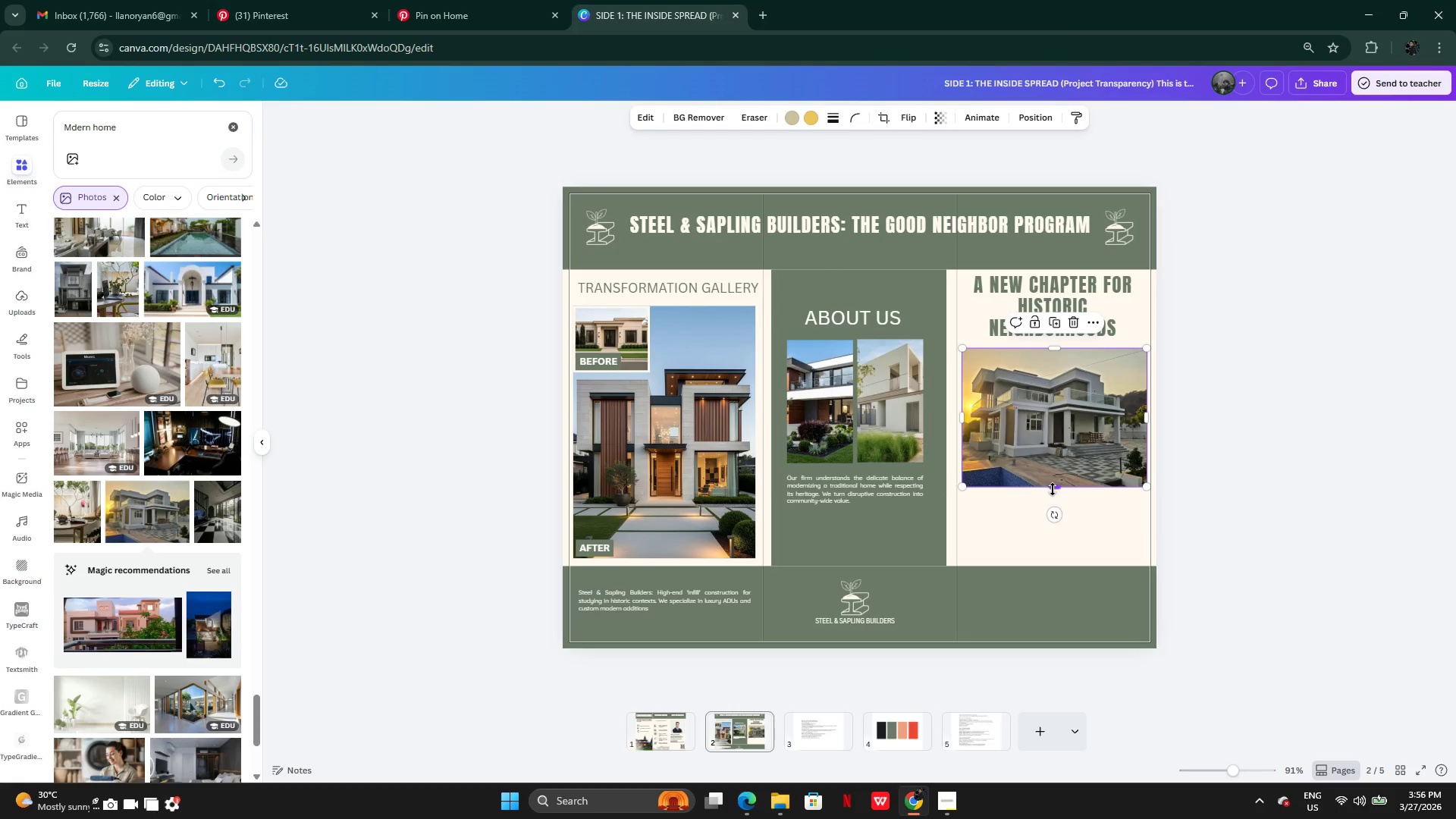 
left_click_drag(start_coordinate=[1053, 489], to_coordinate=[1054, 519])
 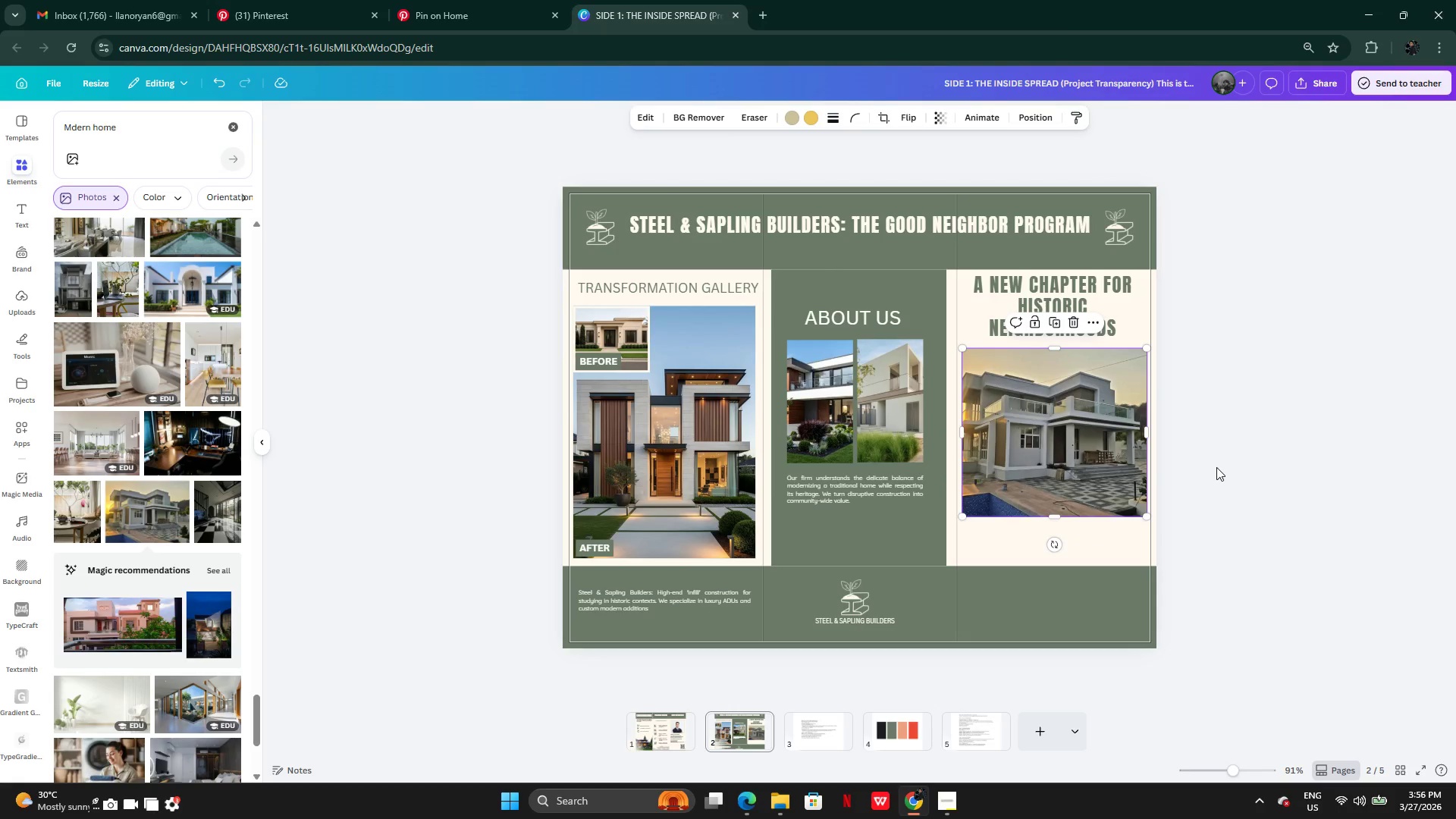 
left_click([1216, 467])
 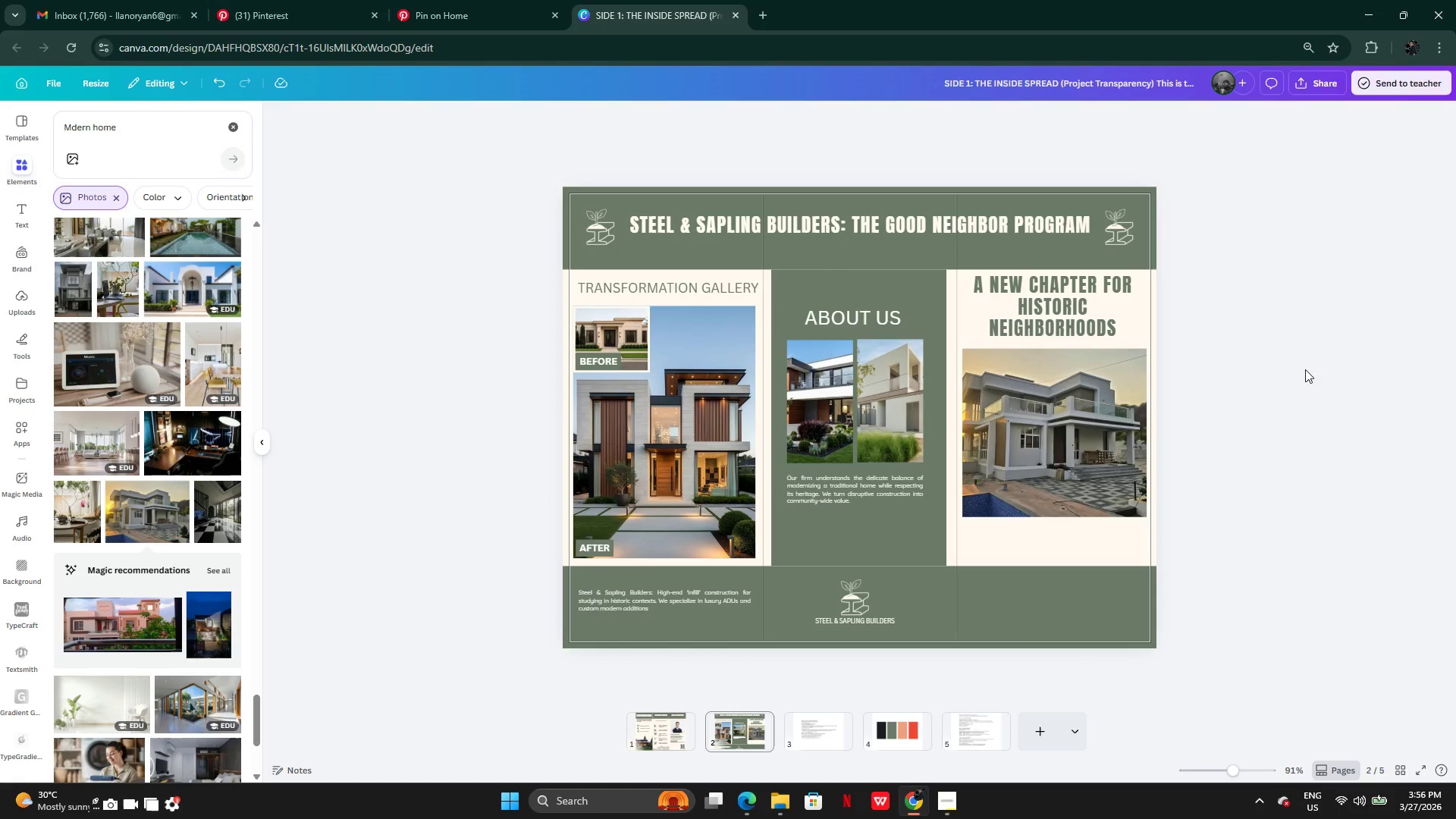 
left_click([1120, 482])
 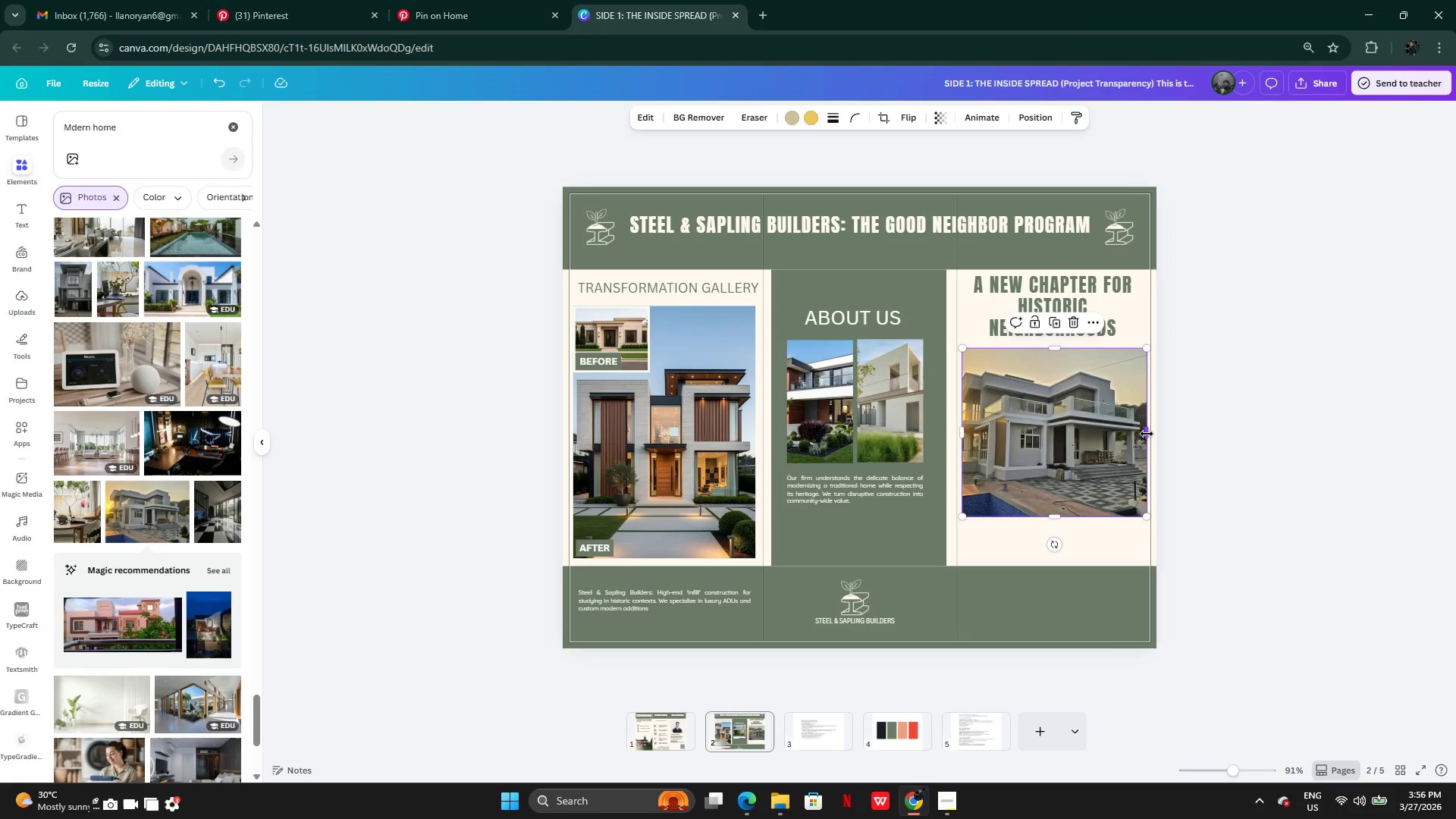 
left_click_drag(start_coordinate=[1147, 434], to_coordinate=[1152, 436])
 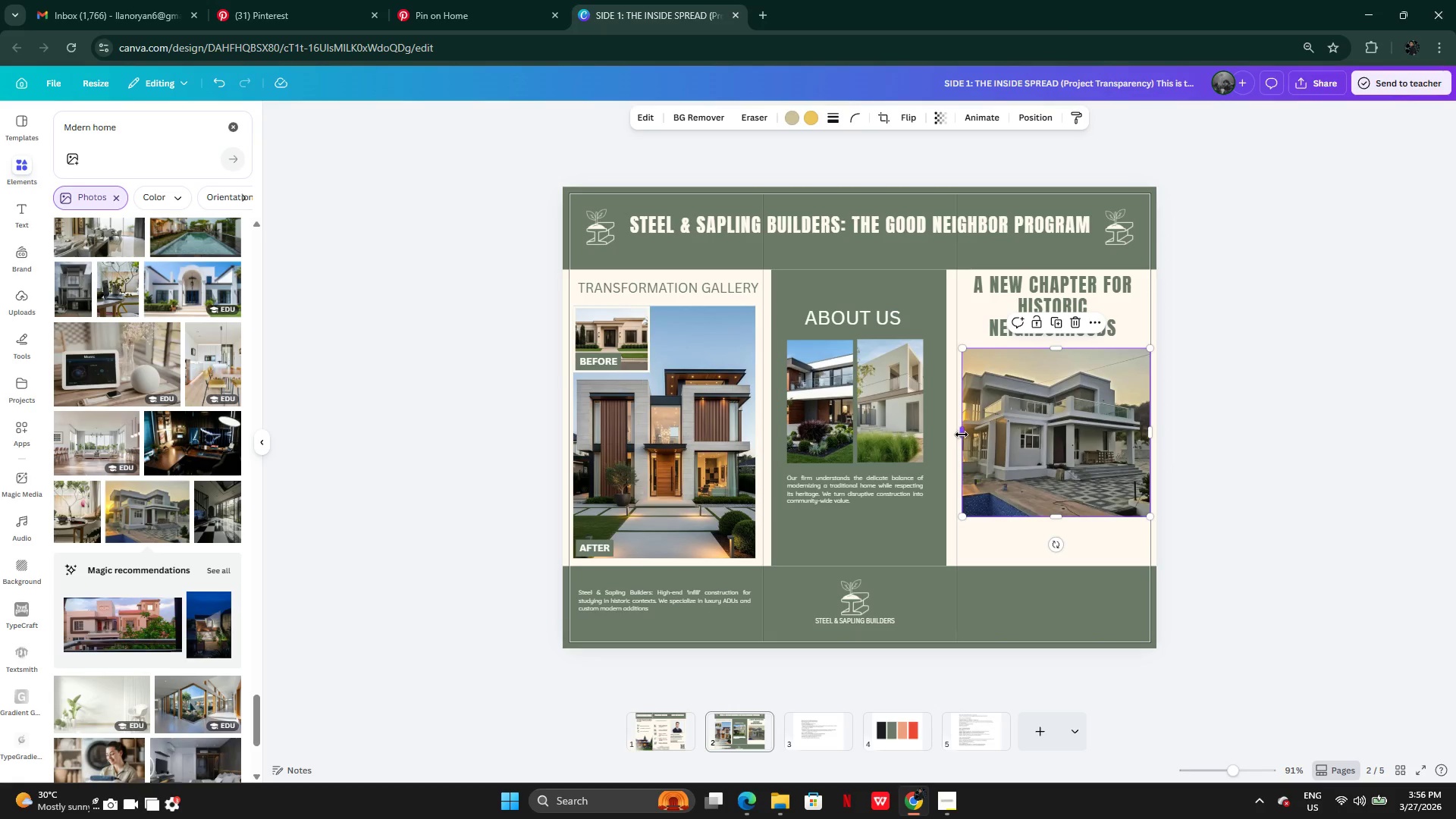 
left_click_drag(start_coordinate=[962, 435], to_coordinate=[958, 435])
 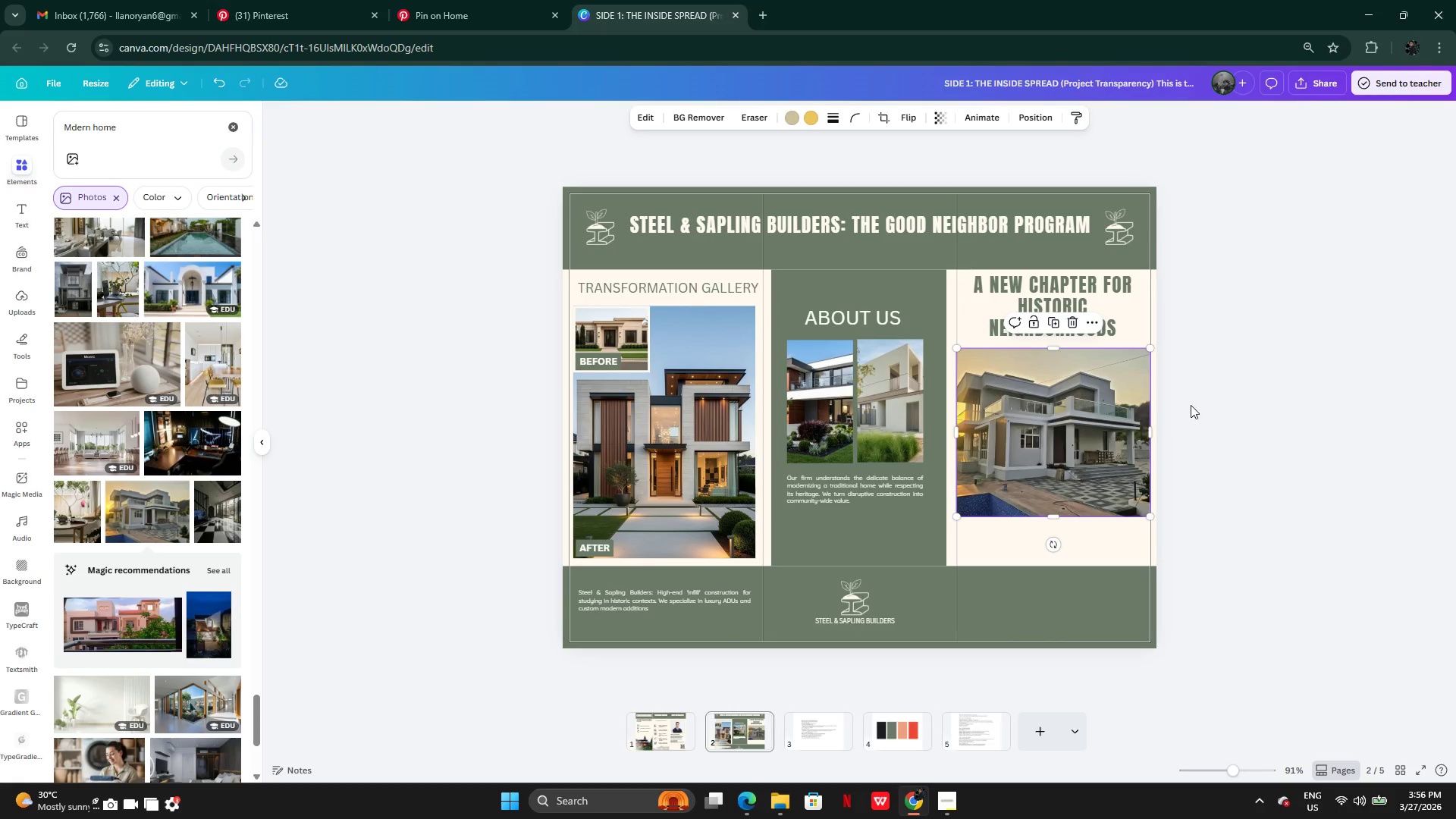 
left_click([1191, 405])
 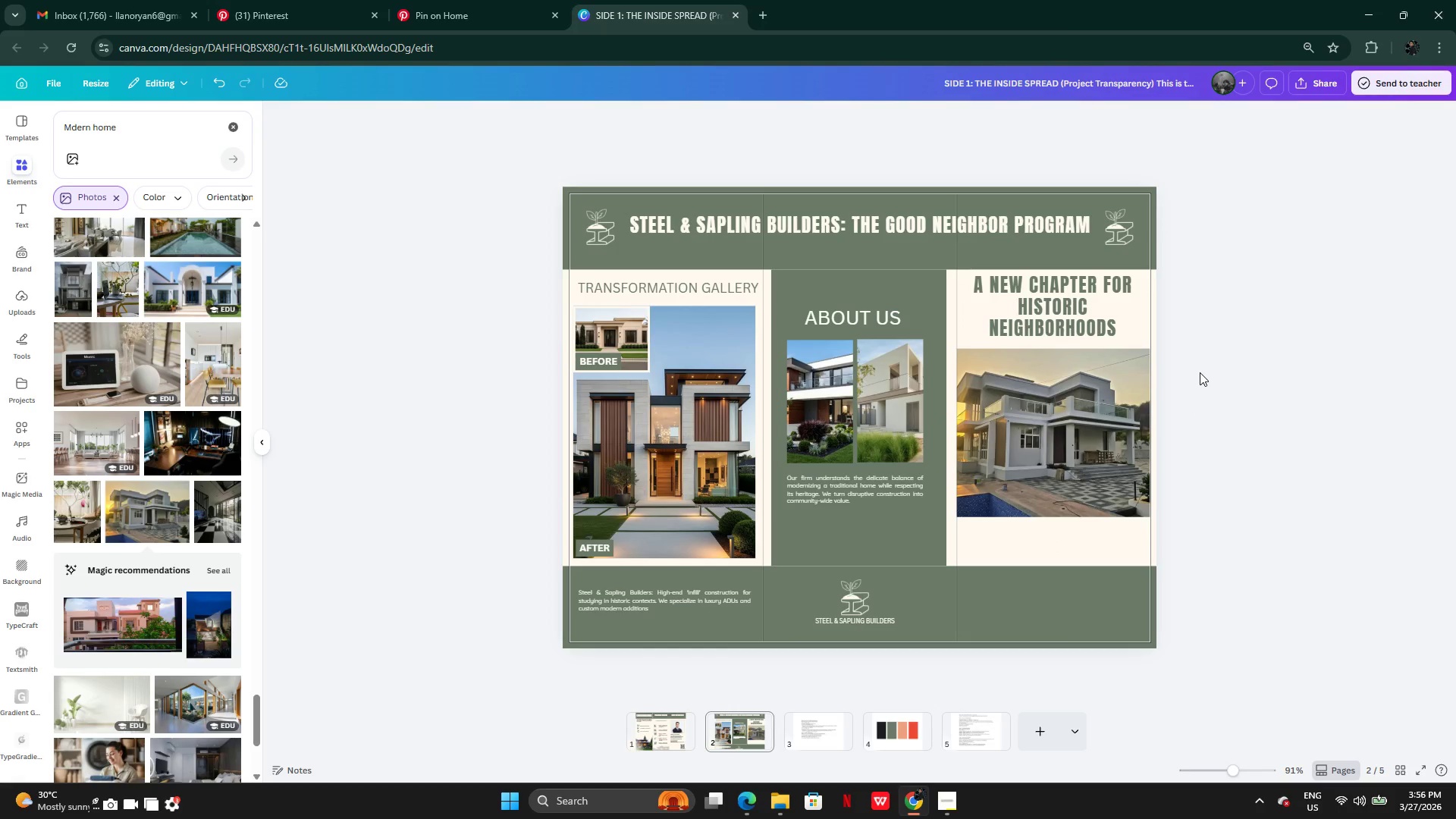 
key(Control+Z)
 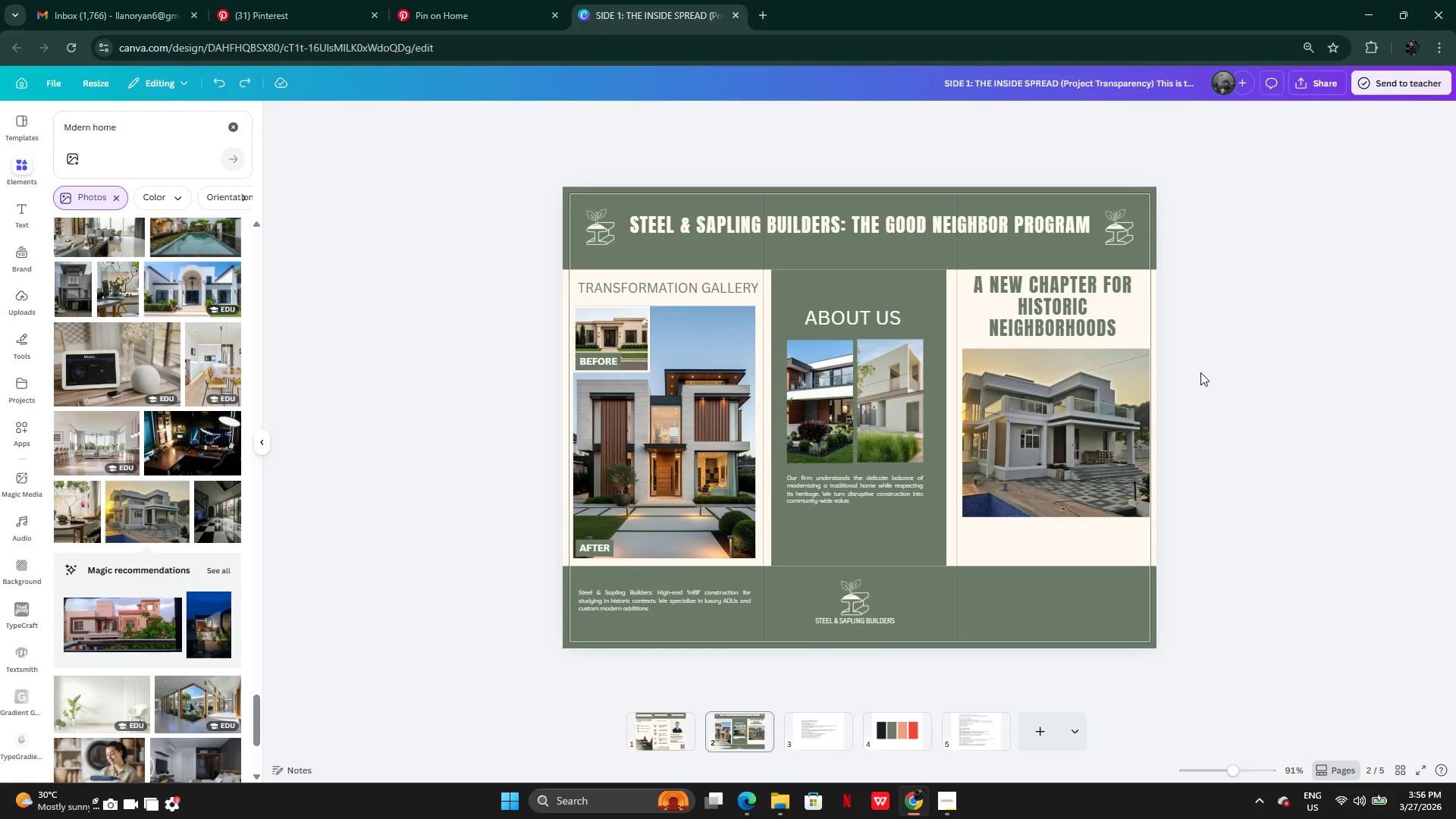 
key(Control+Z)
 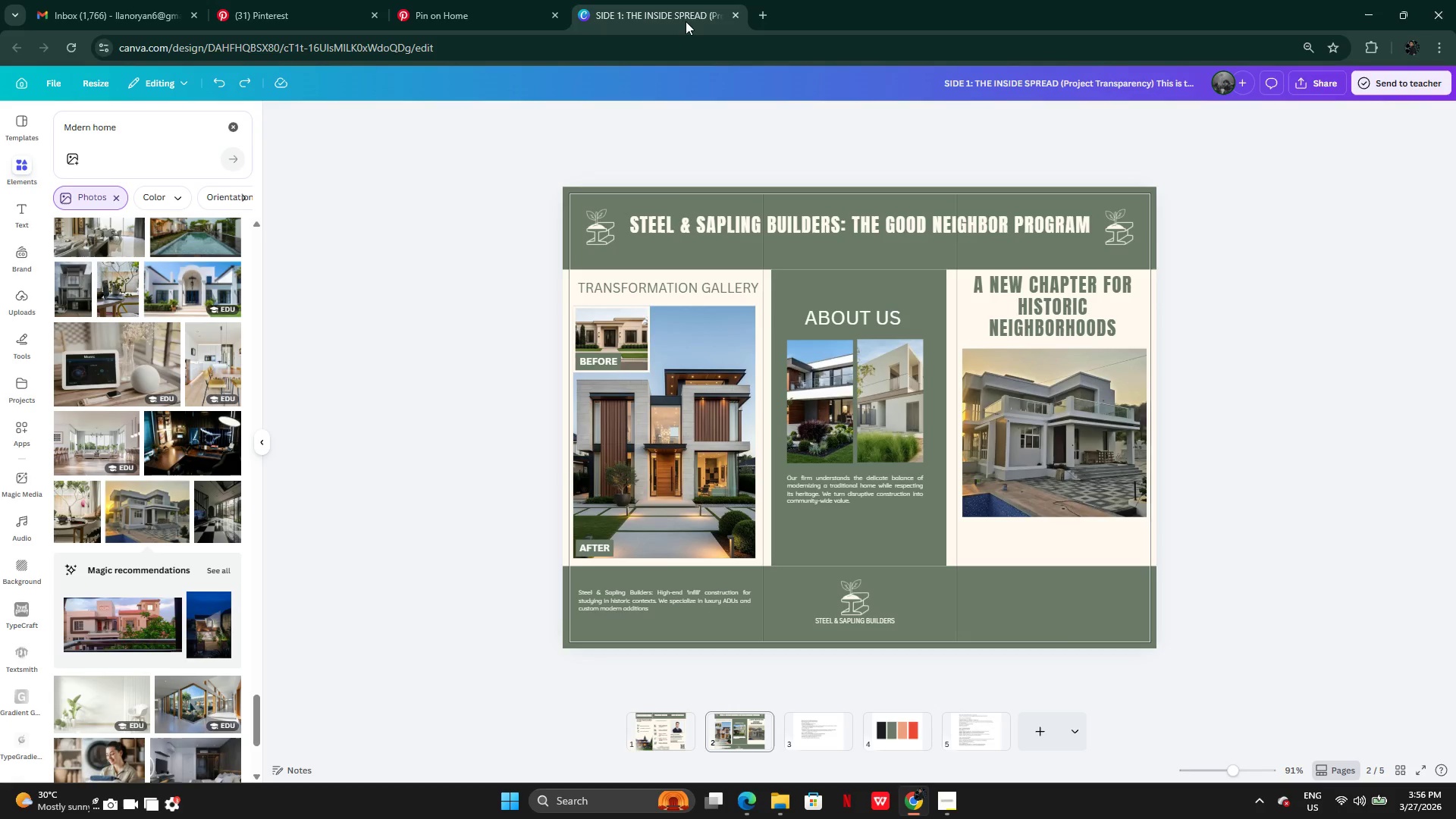 
wait(6.59)
 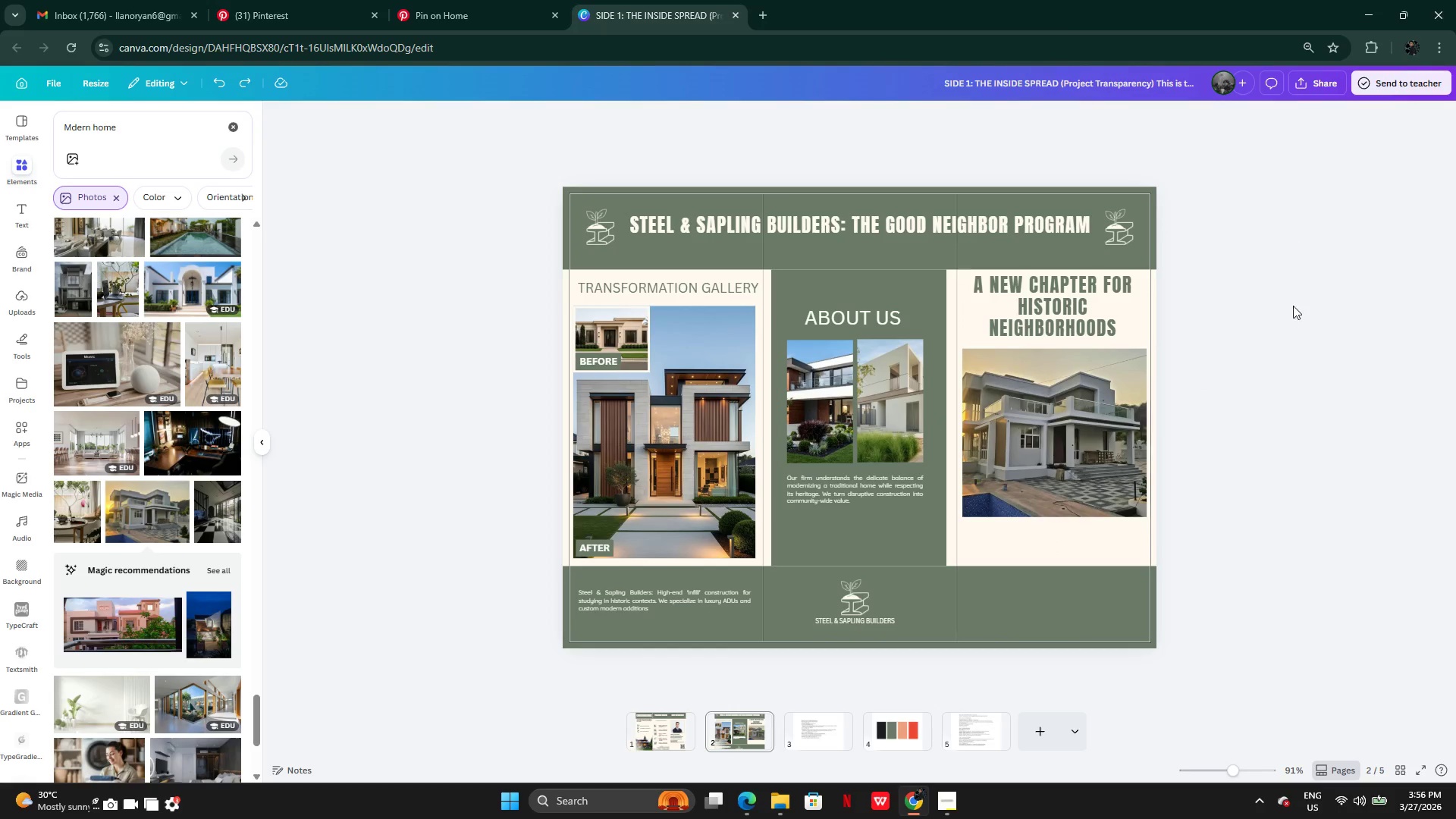 
left_click([819, 728])
 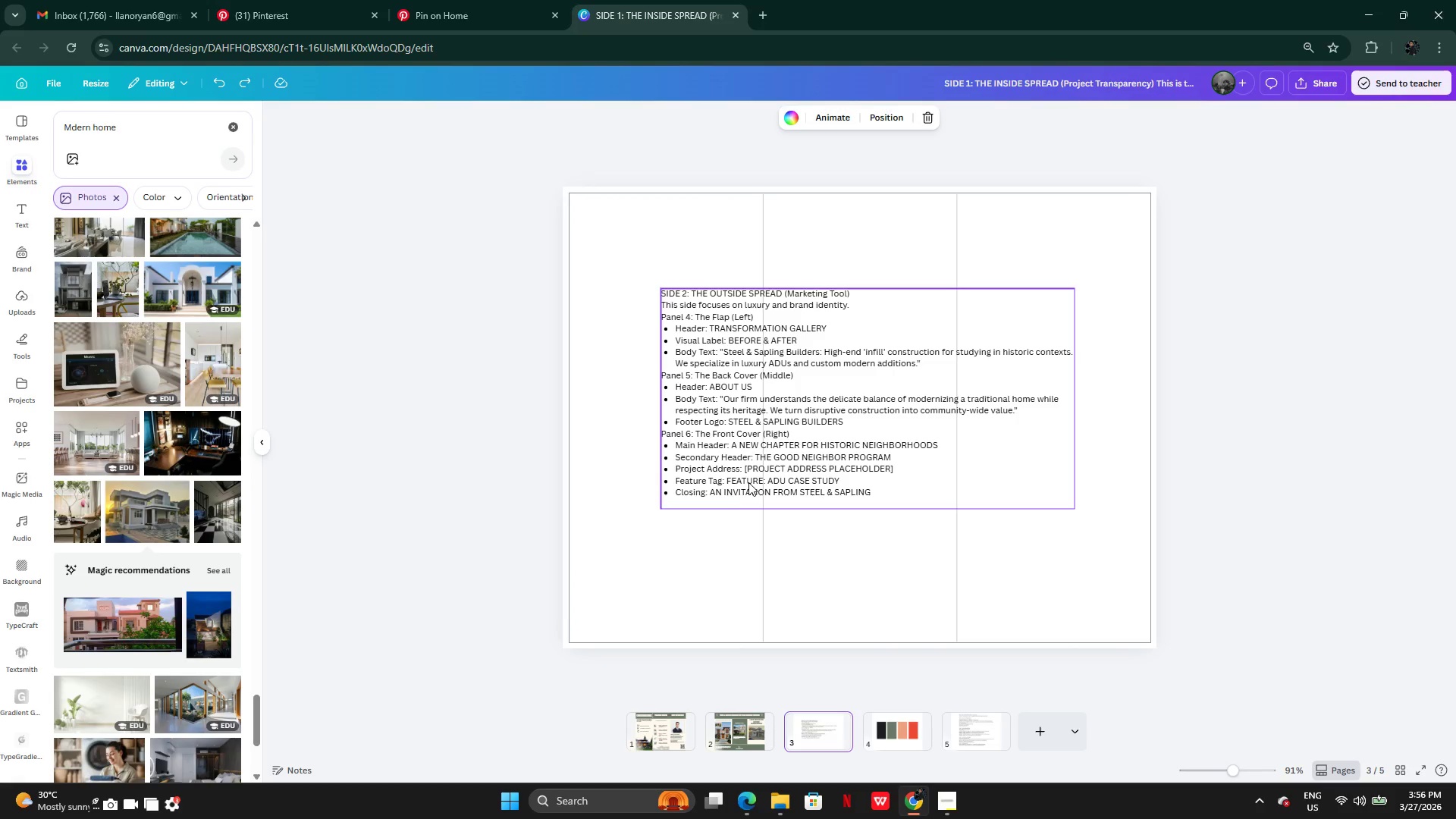 
double_click([758, 460])
 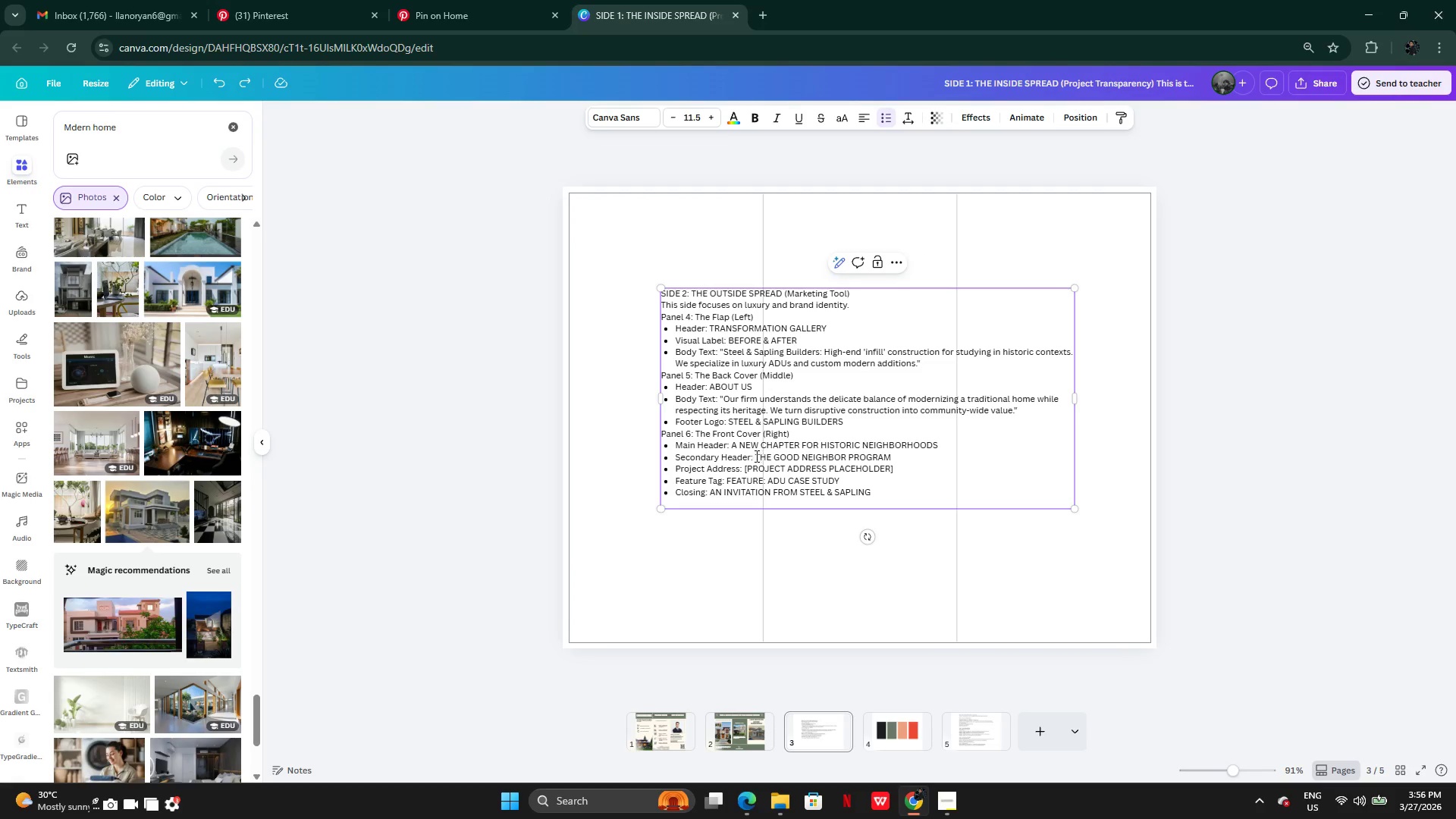 
left_click_drag(start_coordinate=[753, 456], to_coordinate=[892, 460])
 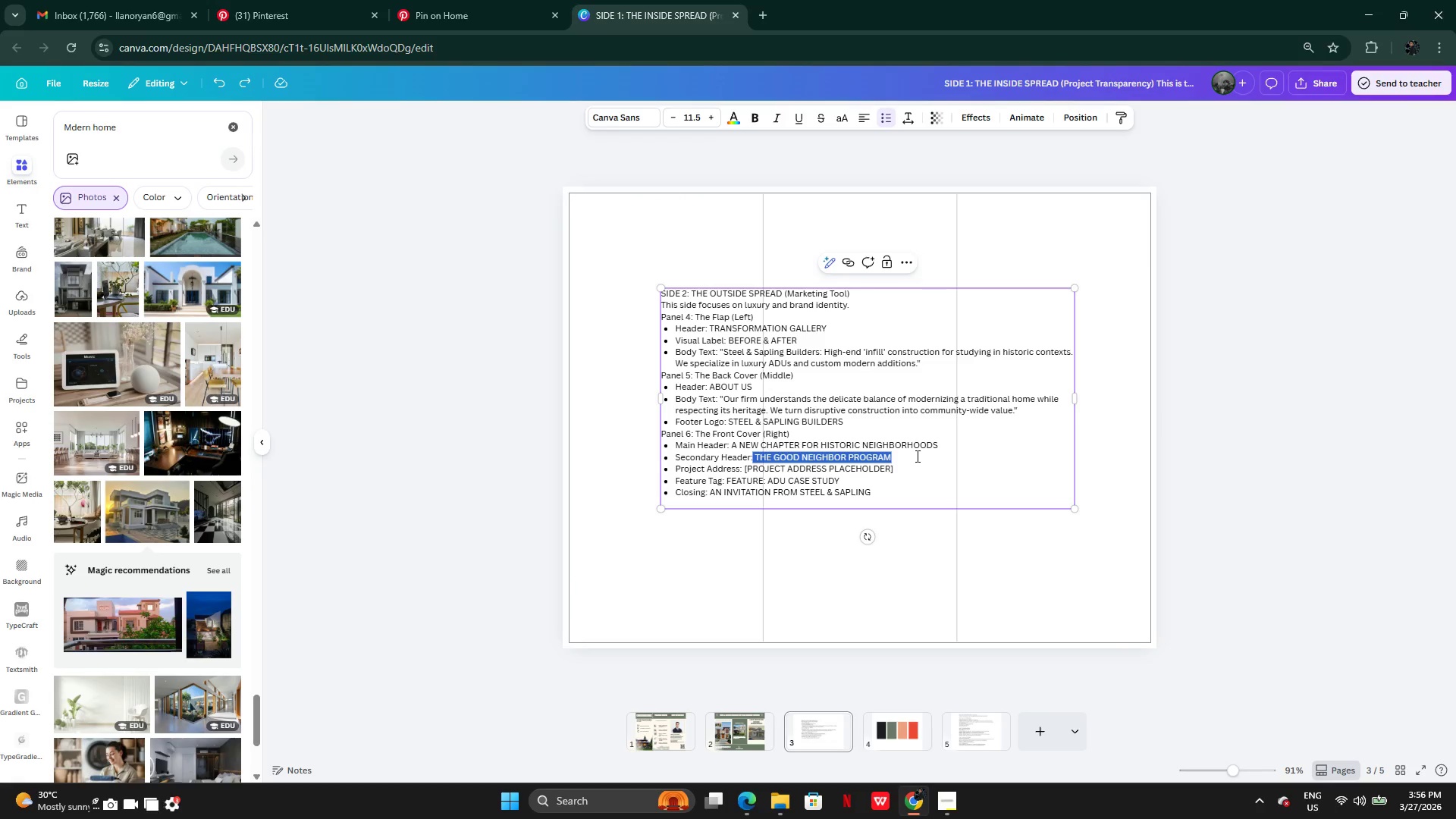 
key(Control+C)
 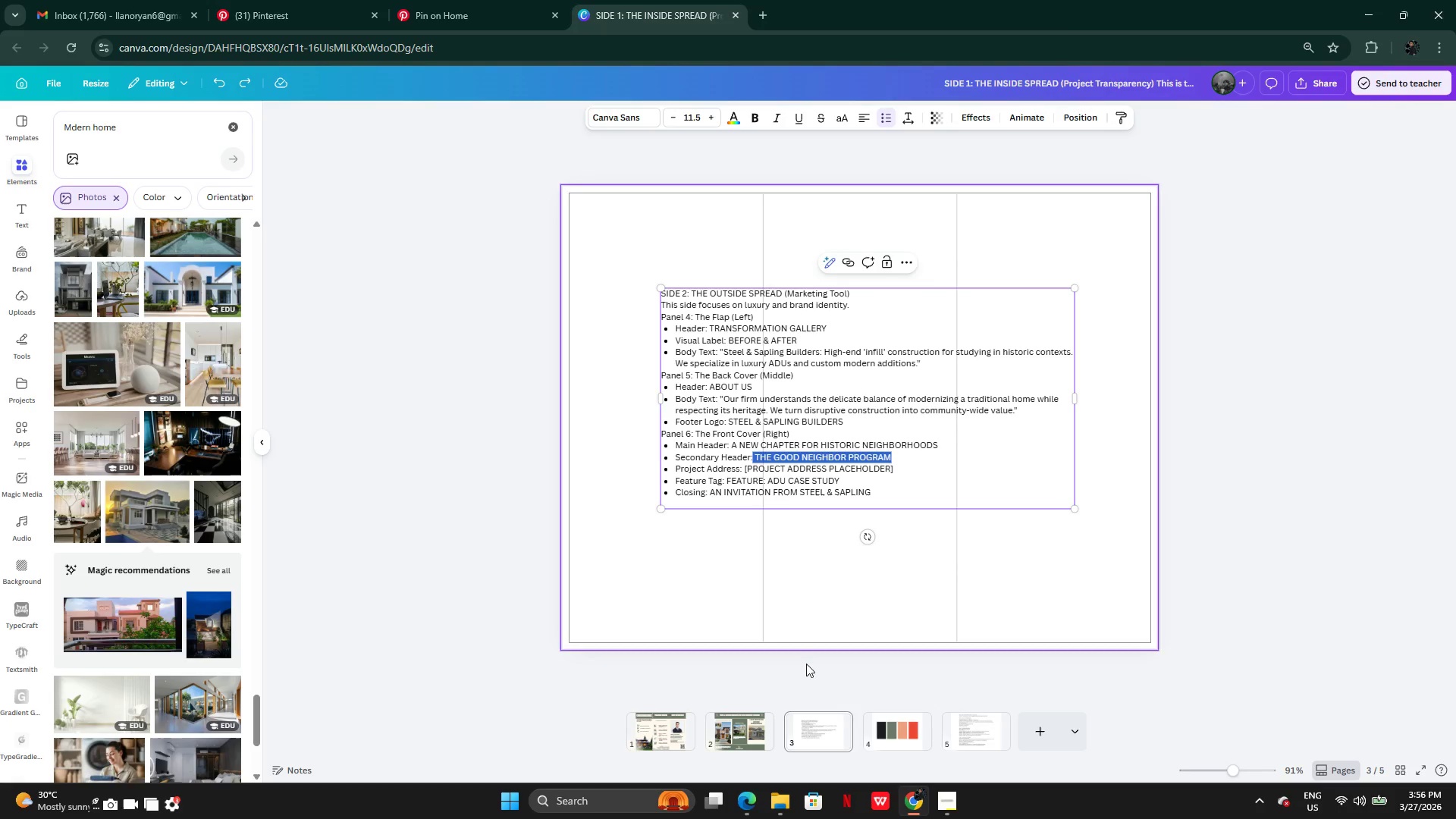 
left_click([762, 723])
 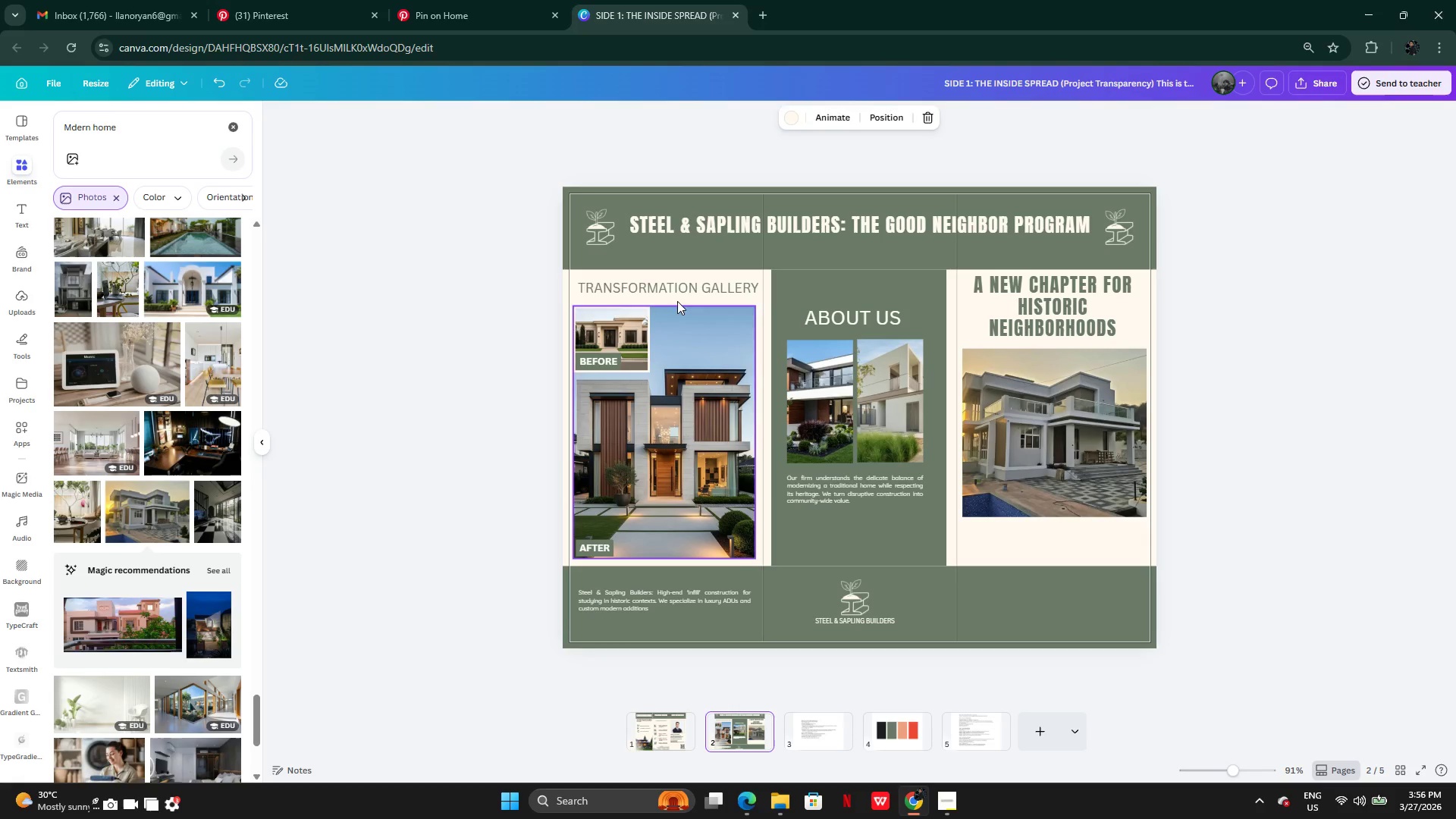 
left_click([677, 288])
 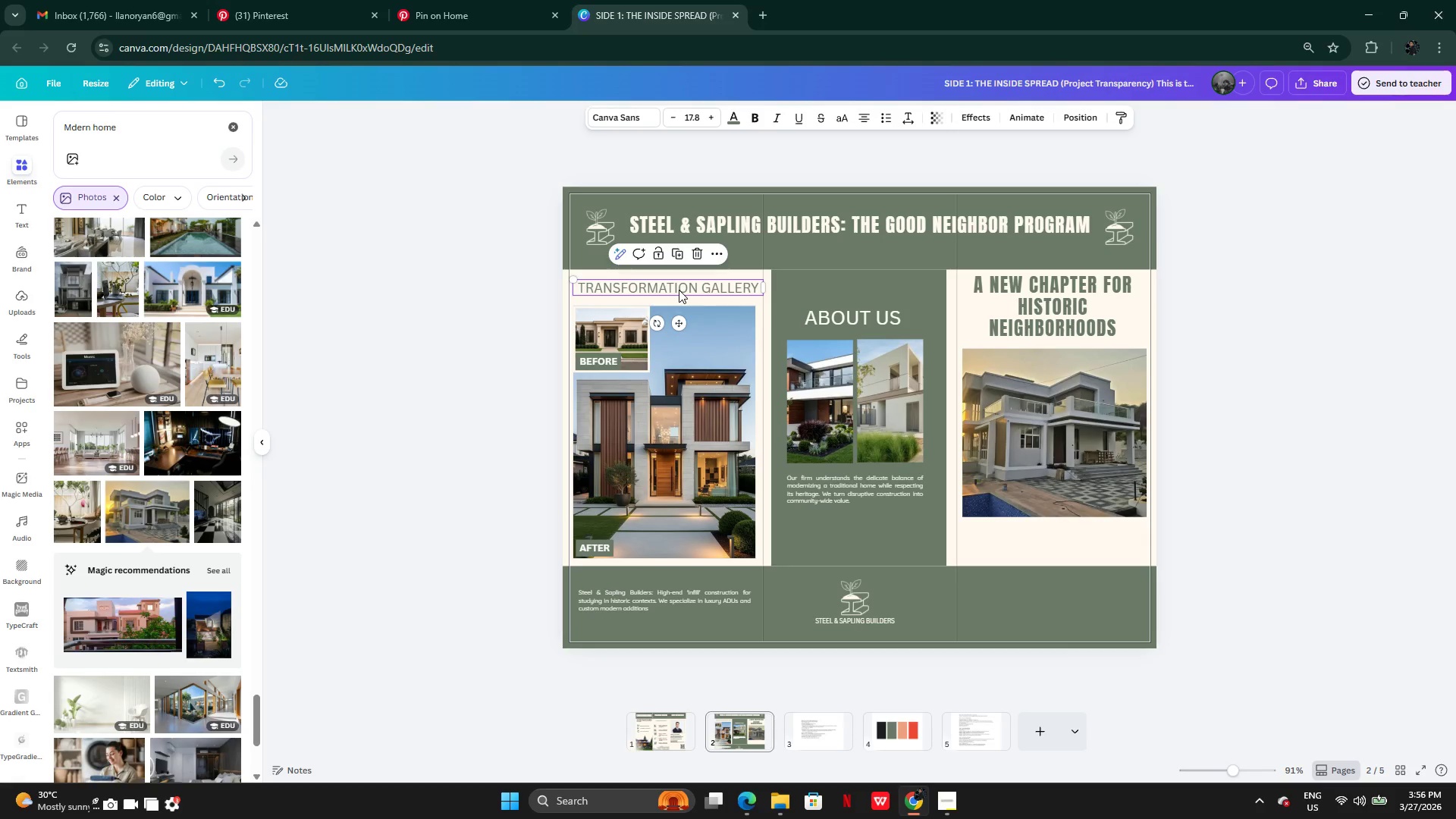 
hold_key(key=AltLeft, duration=0.55)
left_click_drag(start_coordinate=[678, 290], to_coordinate=[685, 306])
 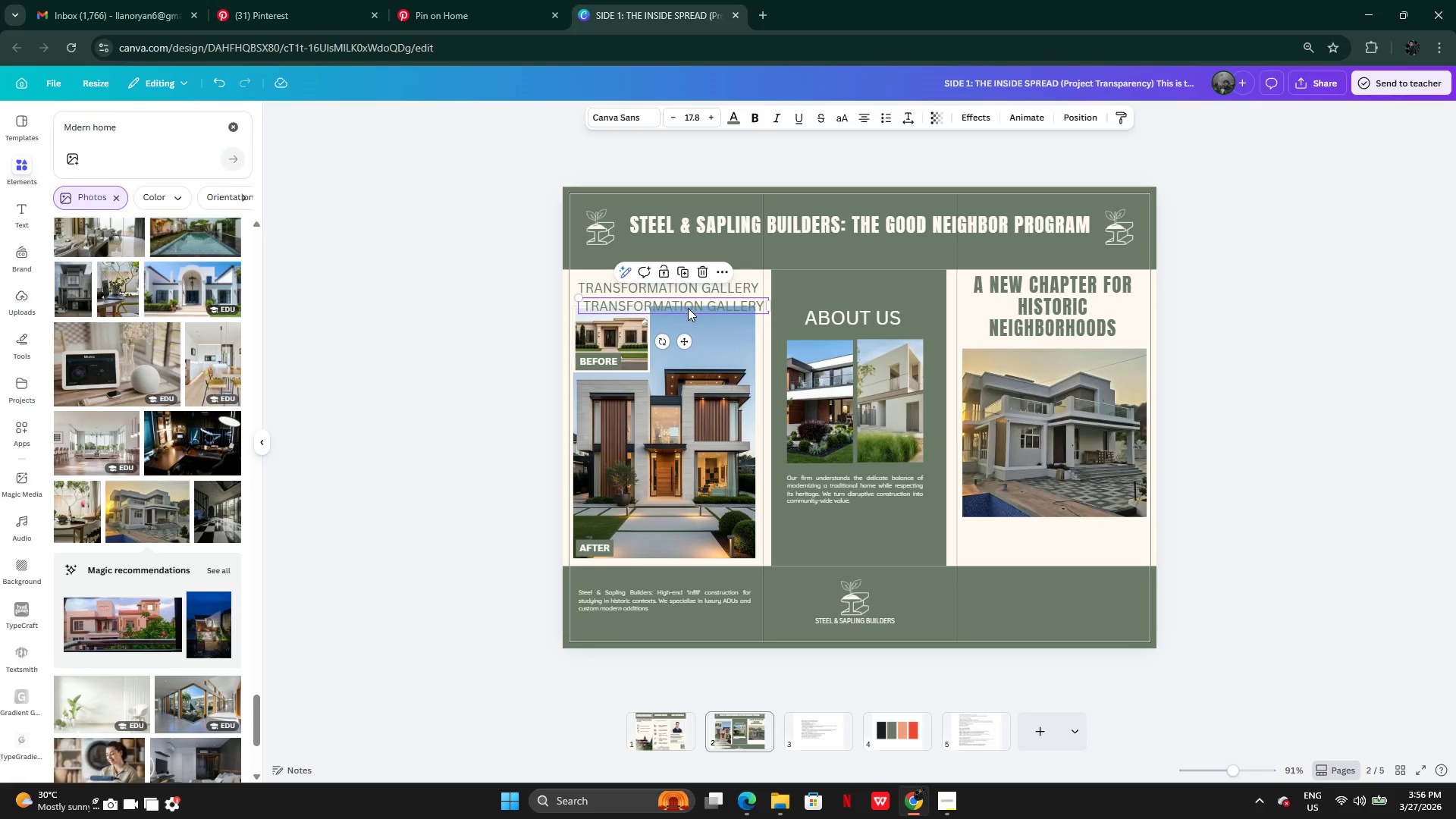 
left_click_drag(start_coordinate=[686, 306], to_coordinate=[1064, 538])
 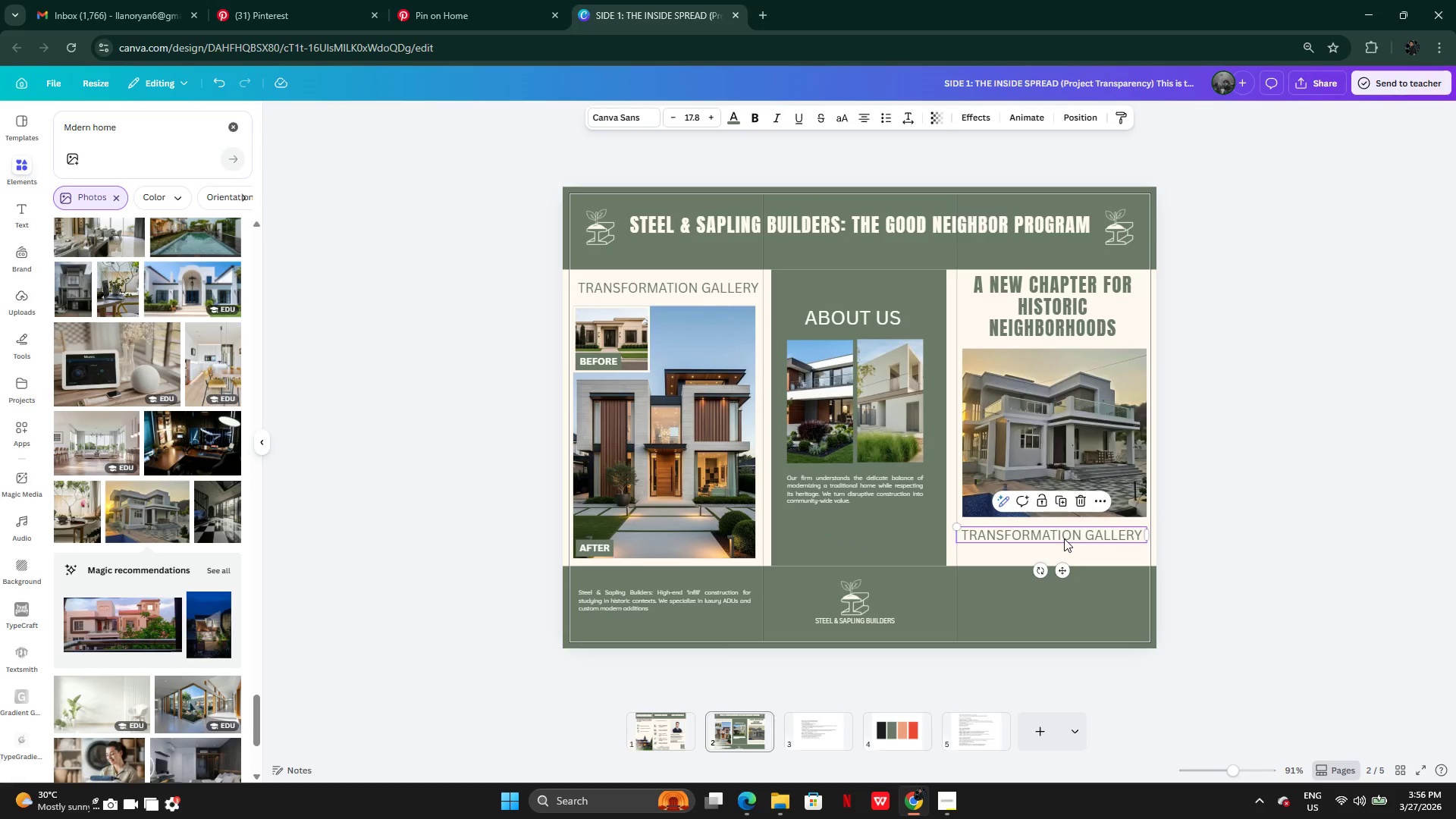 
left_click([1064, 538])
 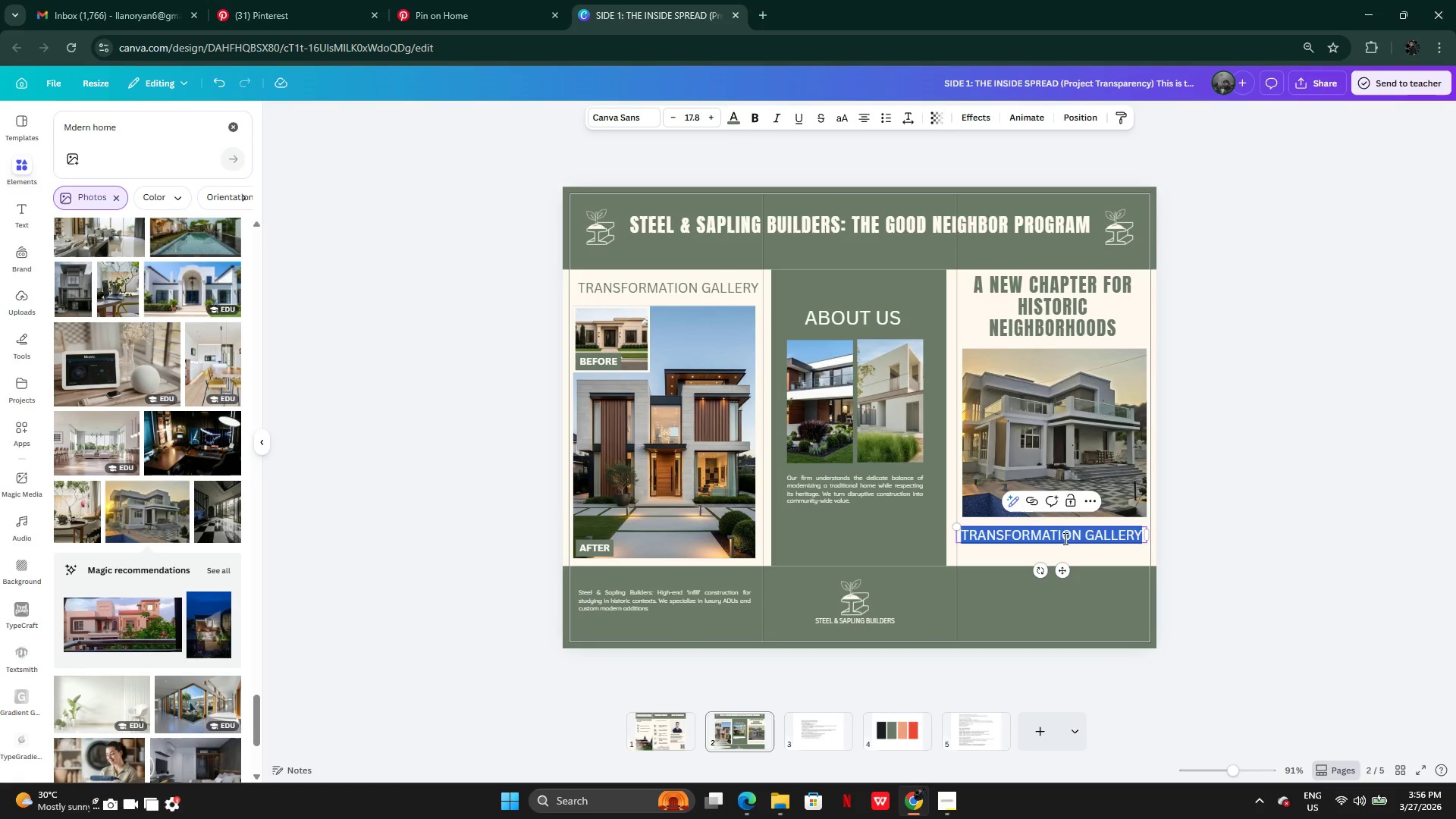 
key(Control+V)
 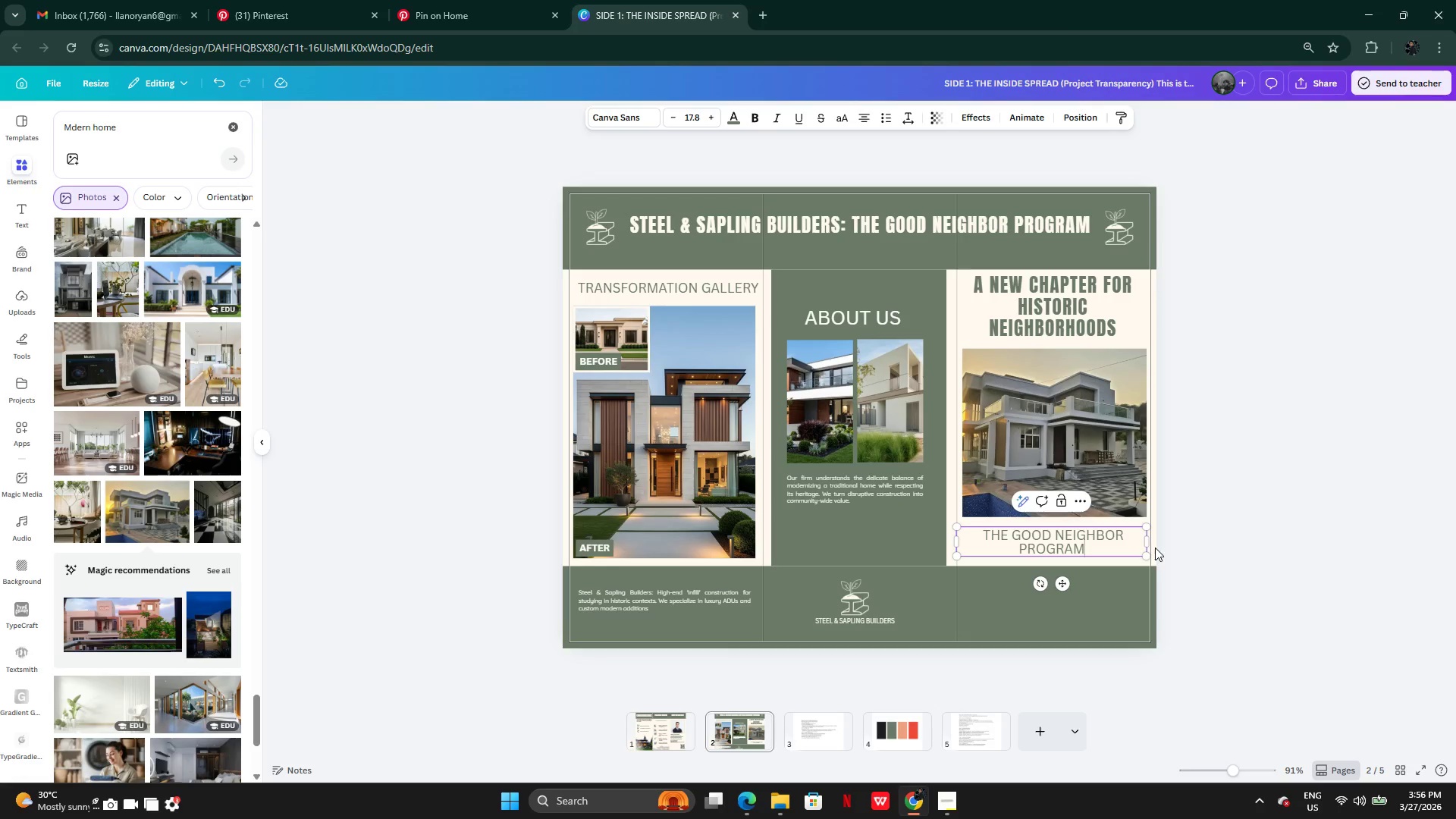 
left_click([1247, 555])
 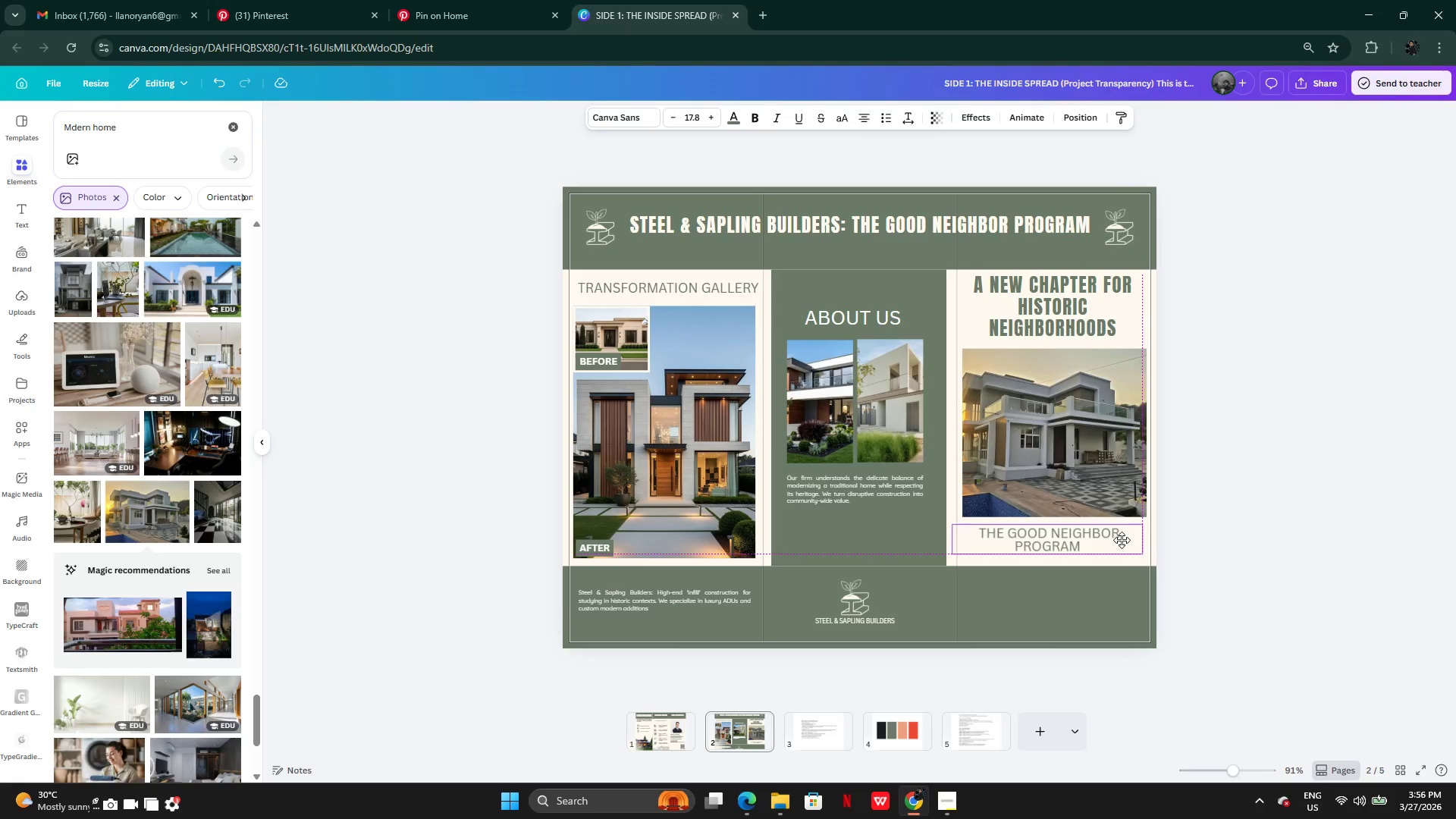 
left_click([1223, 511])
 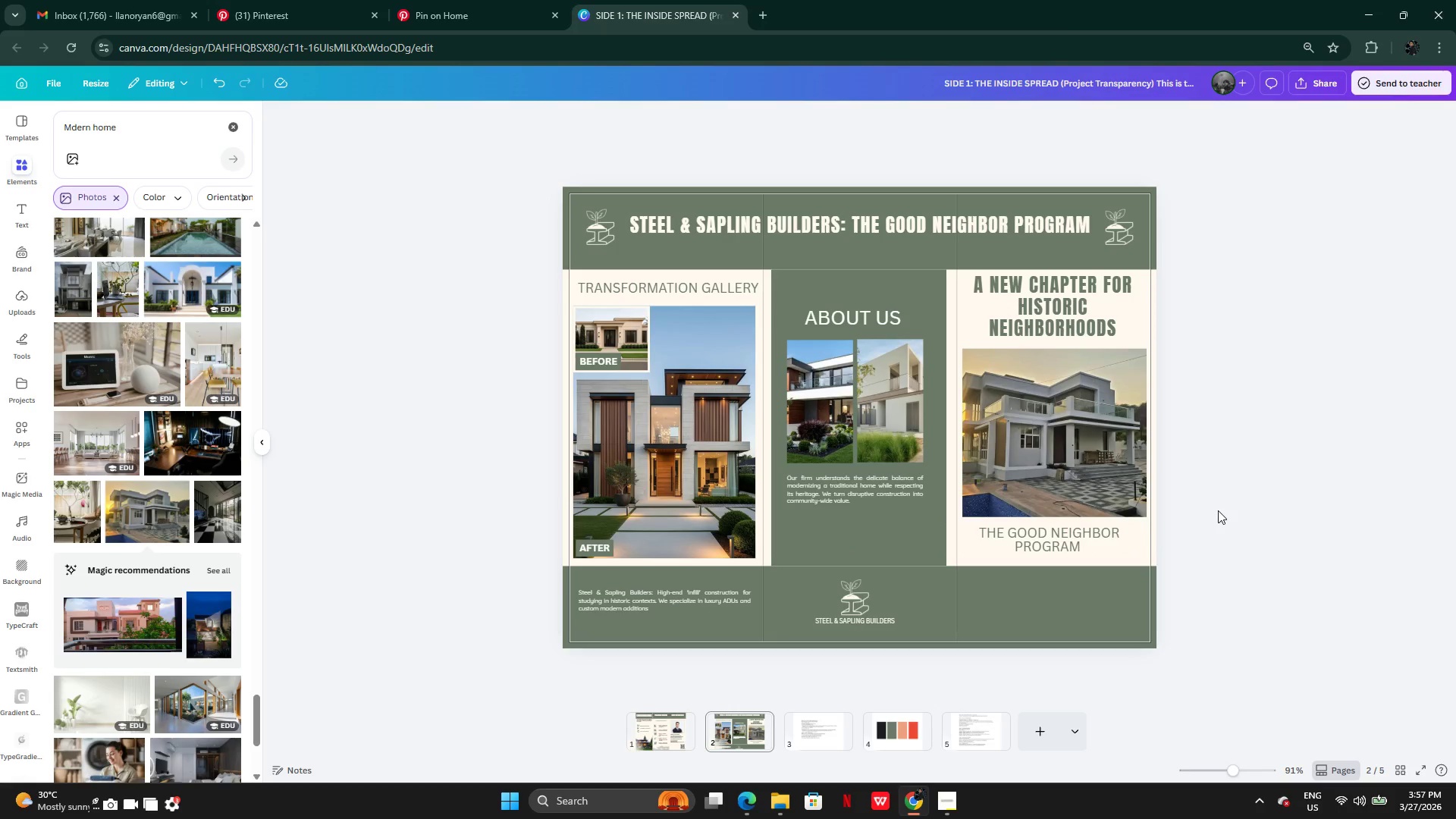 
left_click([1073, 459])
 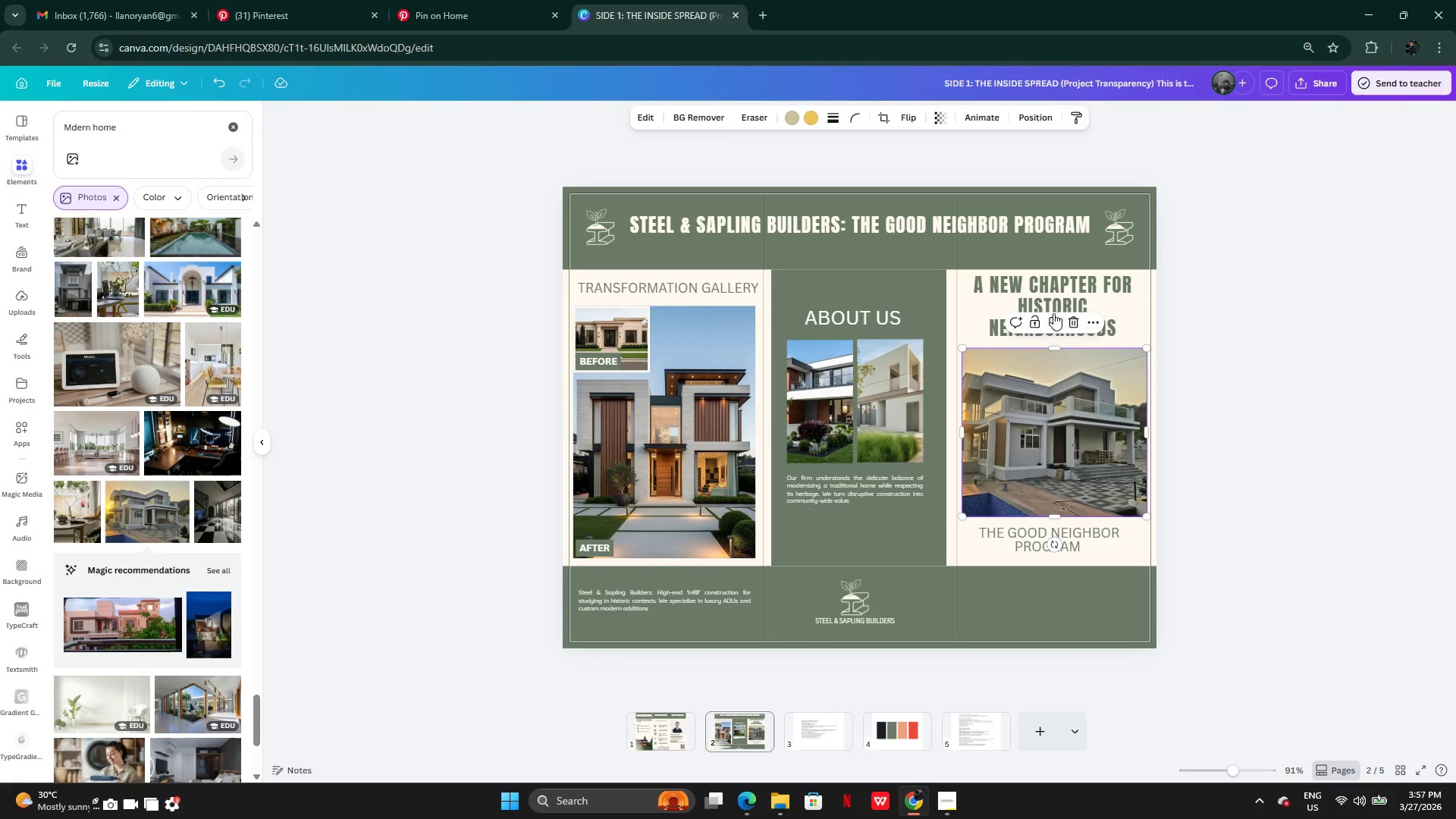 
left_click([1053, 319])
 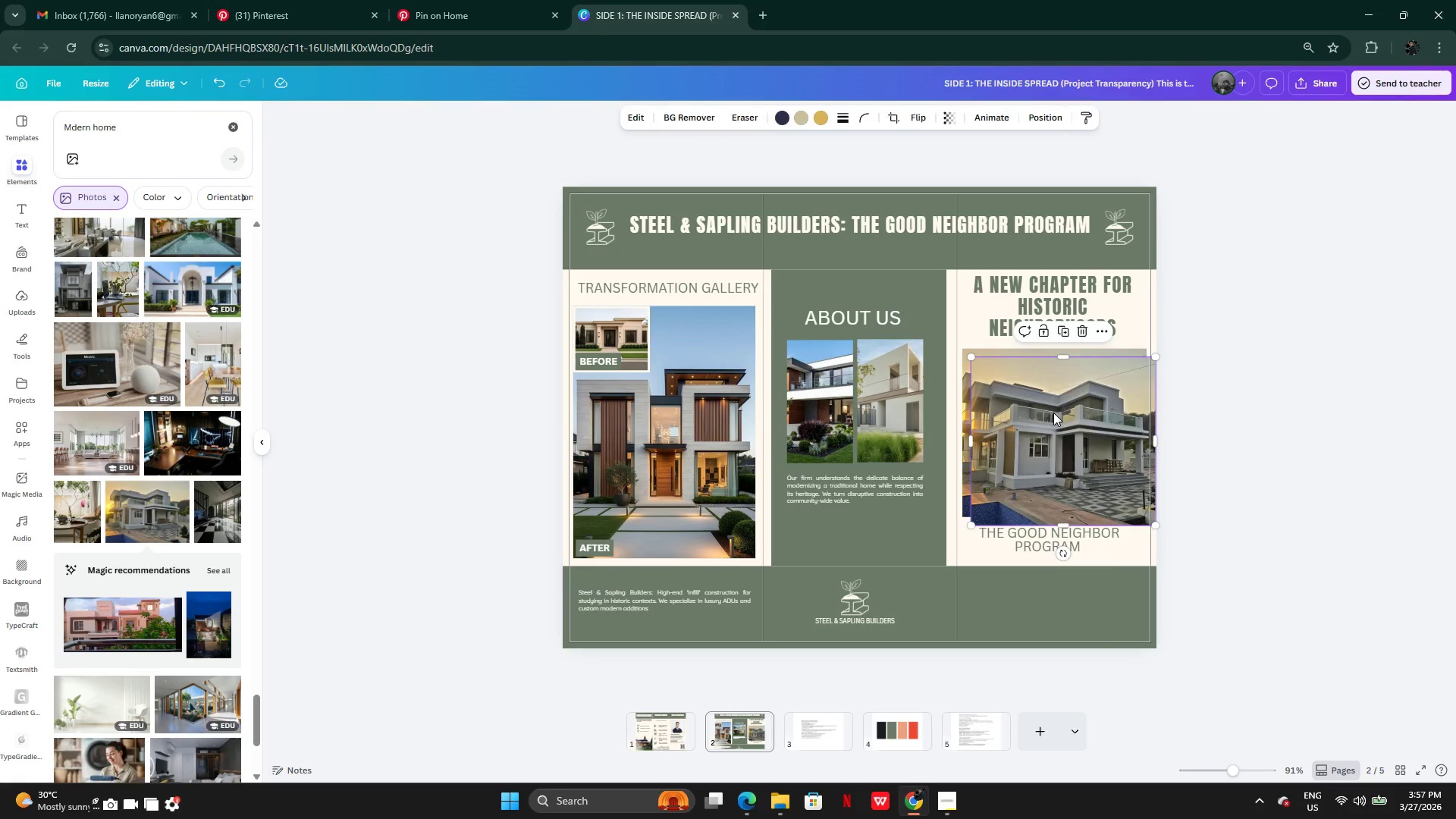 
left_click_drag(start_coordinate=[1053, 413], to_coordinate=[1045, 447])
 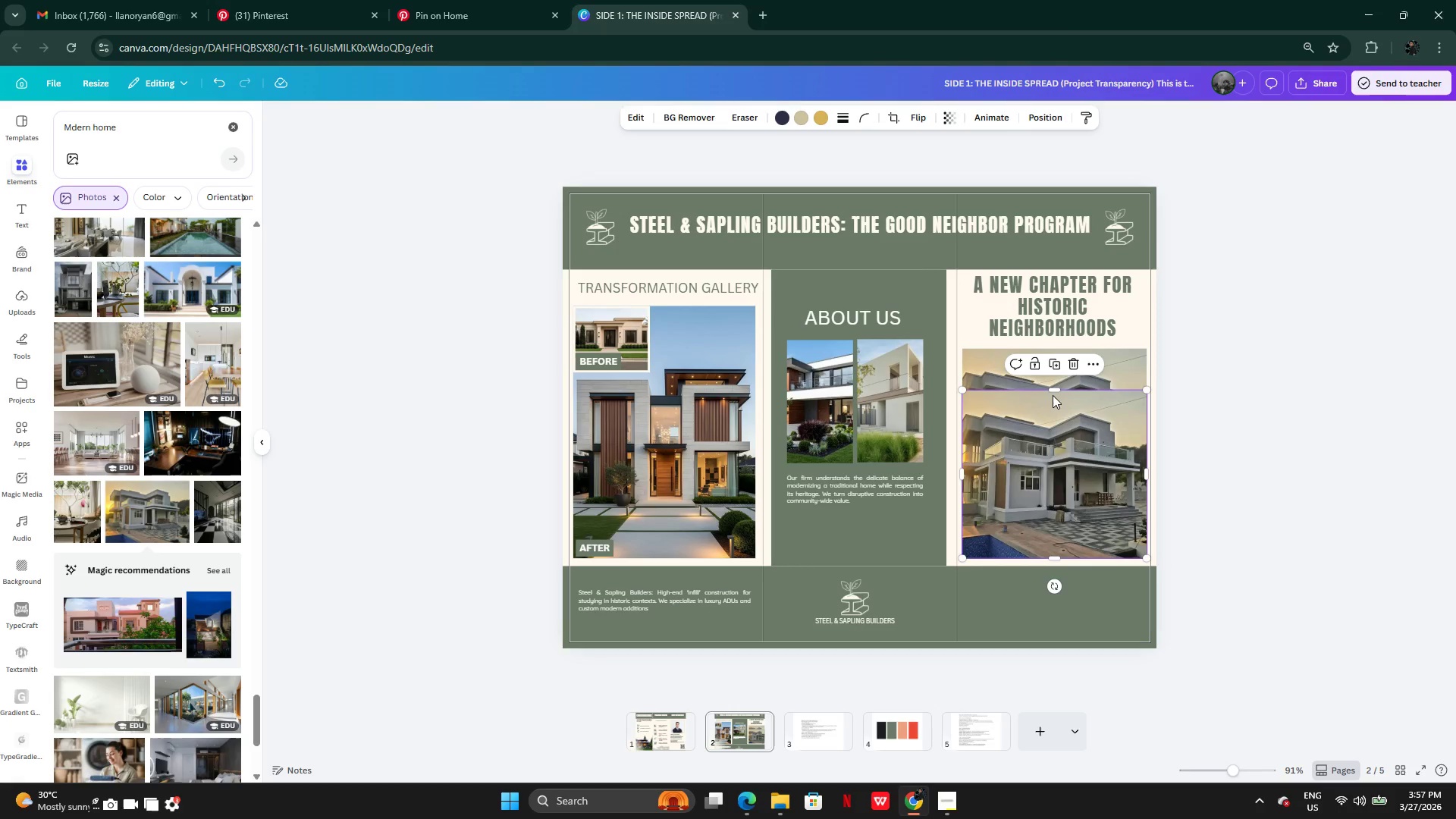 
left_click([1053, 395])
 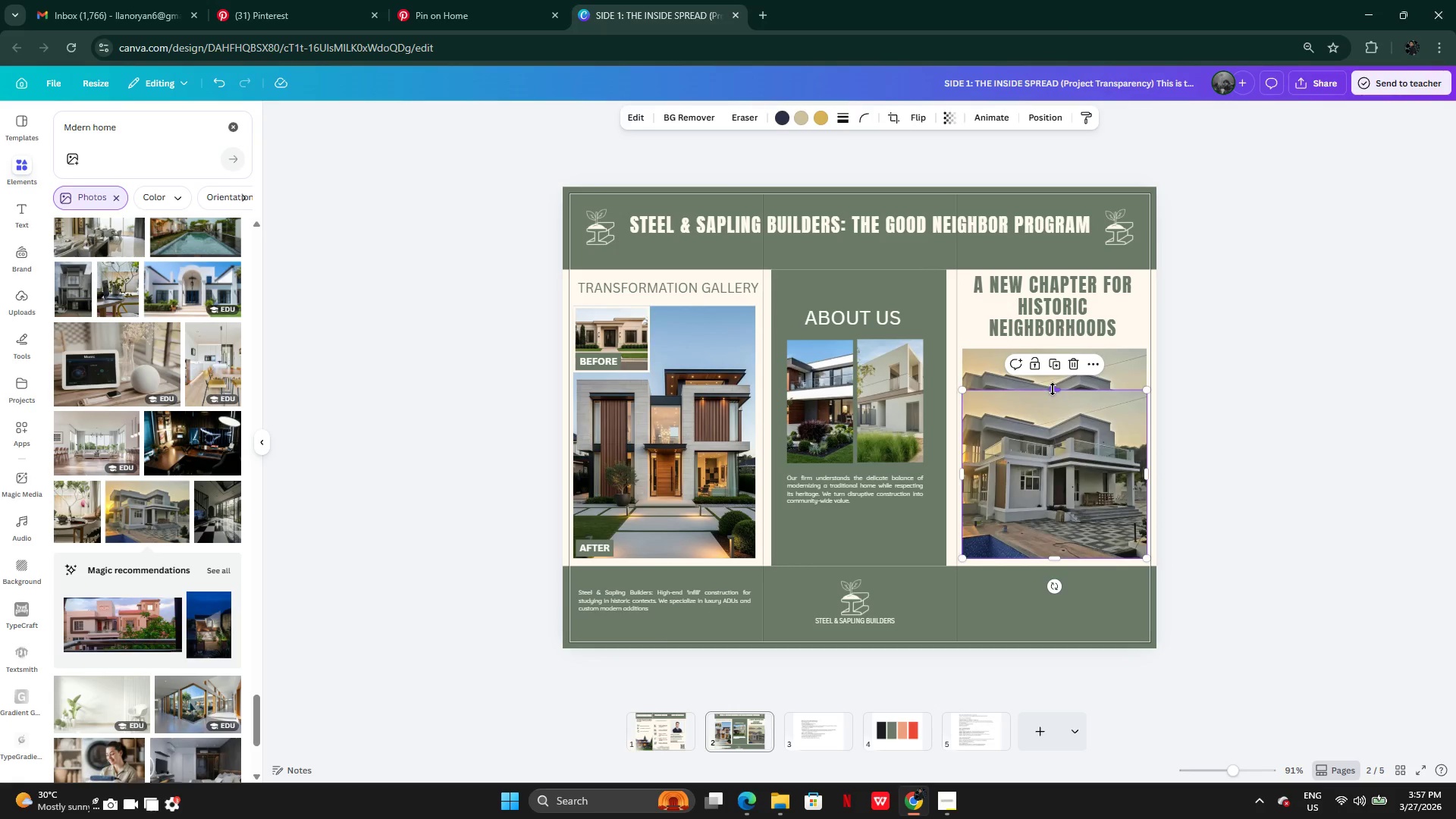 
left_click_drag(start_coordinate=[1053, 389], to_coordinate=[1043, 521])
 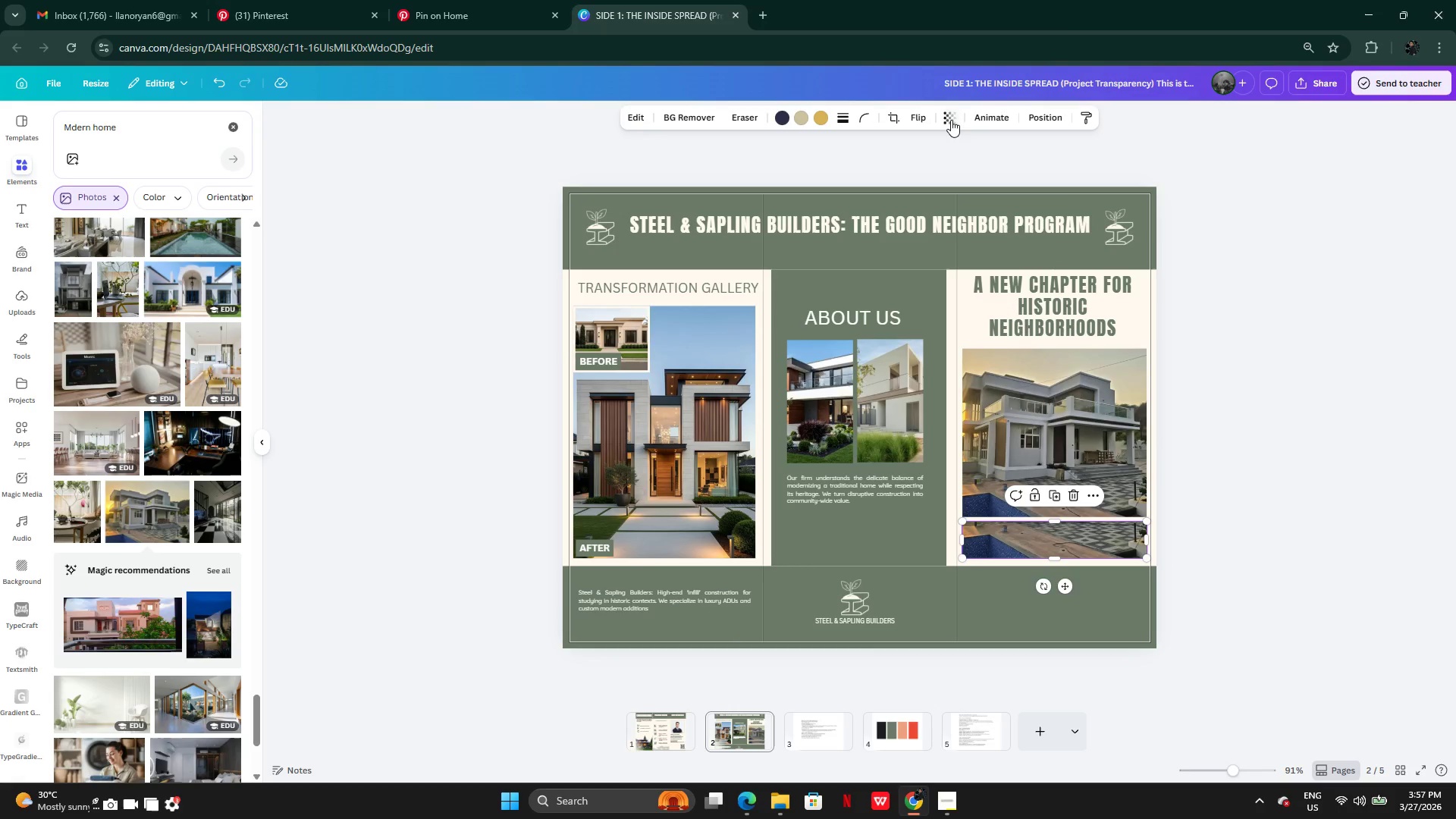 
left_click([950, 119])
 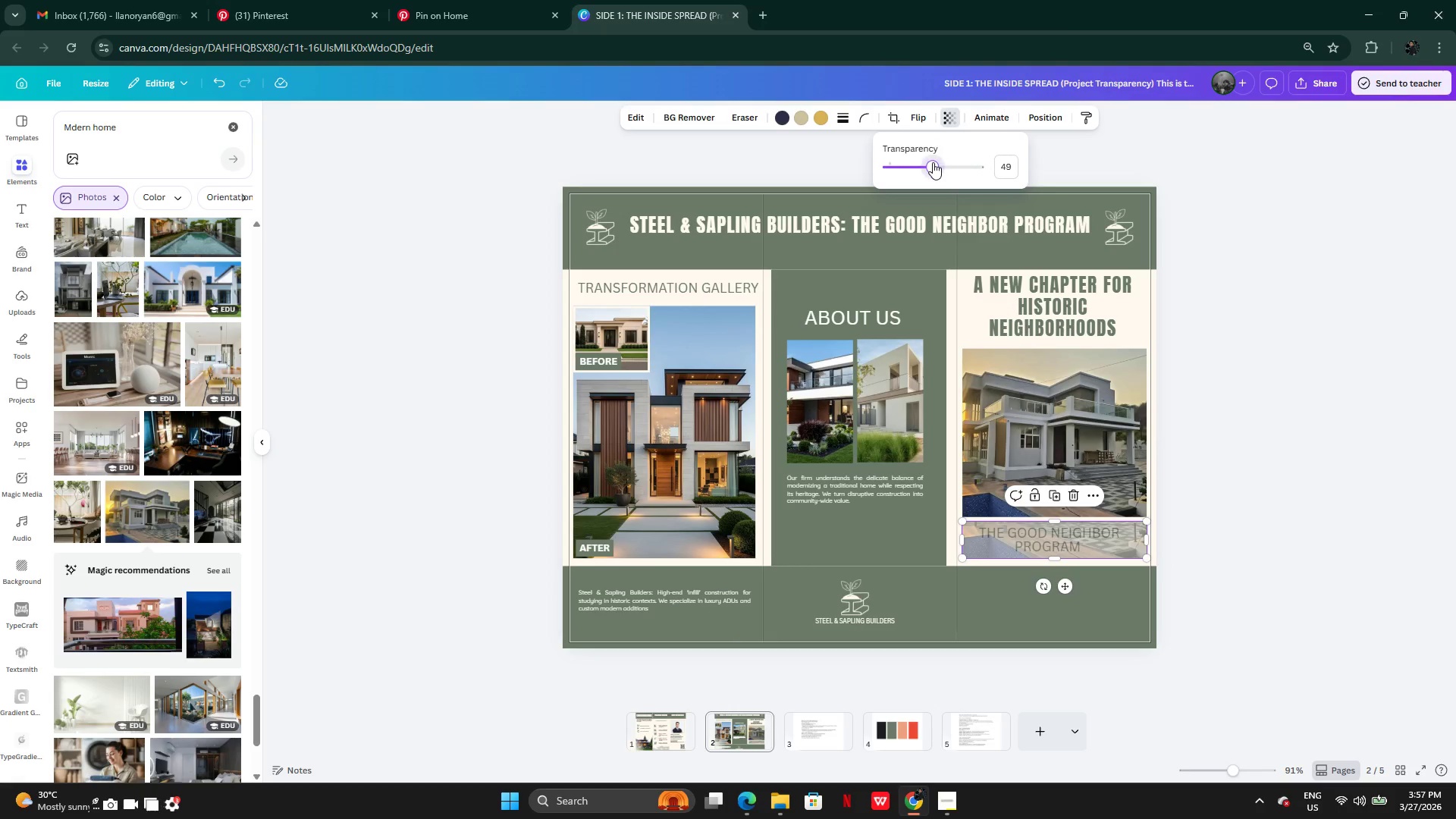 
left_click([933, 162])
 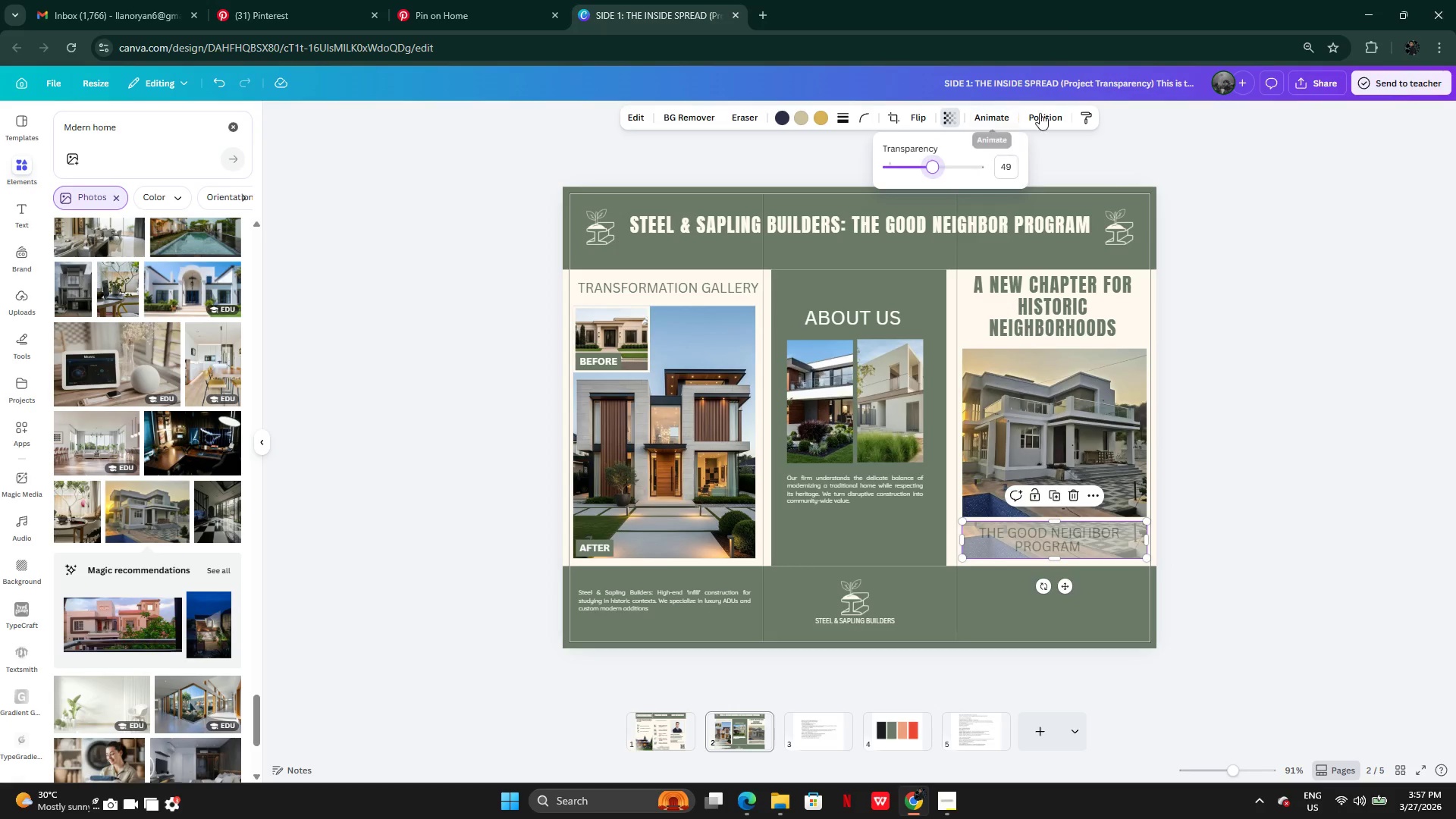 
left_click([1050, 112])
 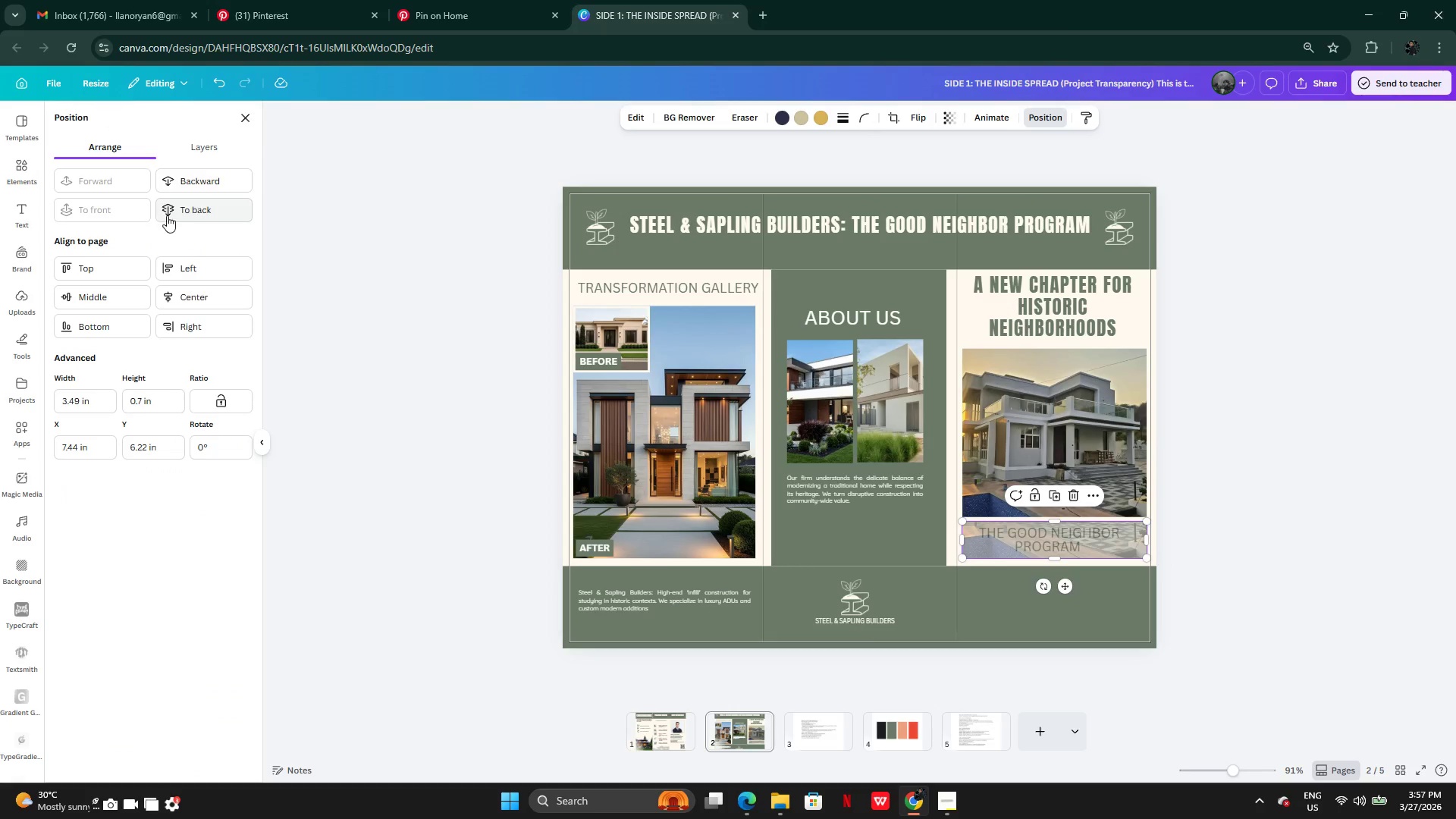 
left_click([196, 206])
 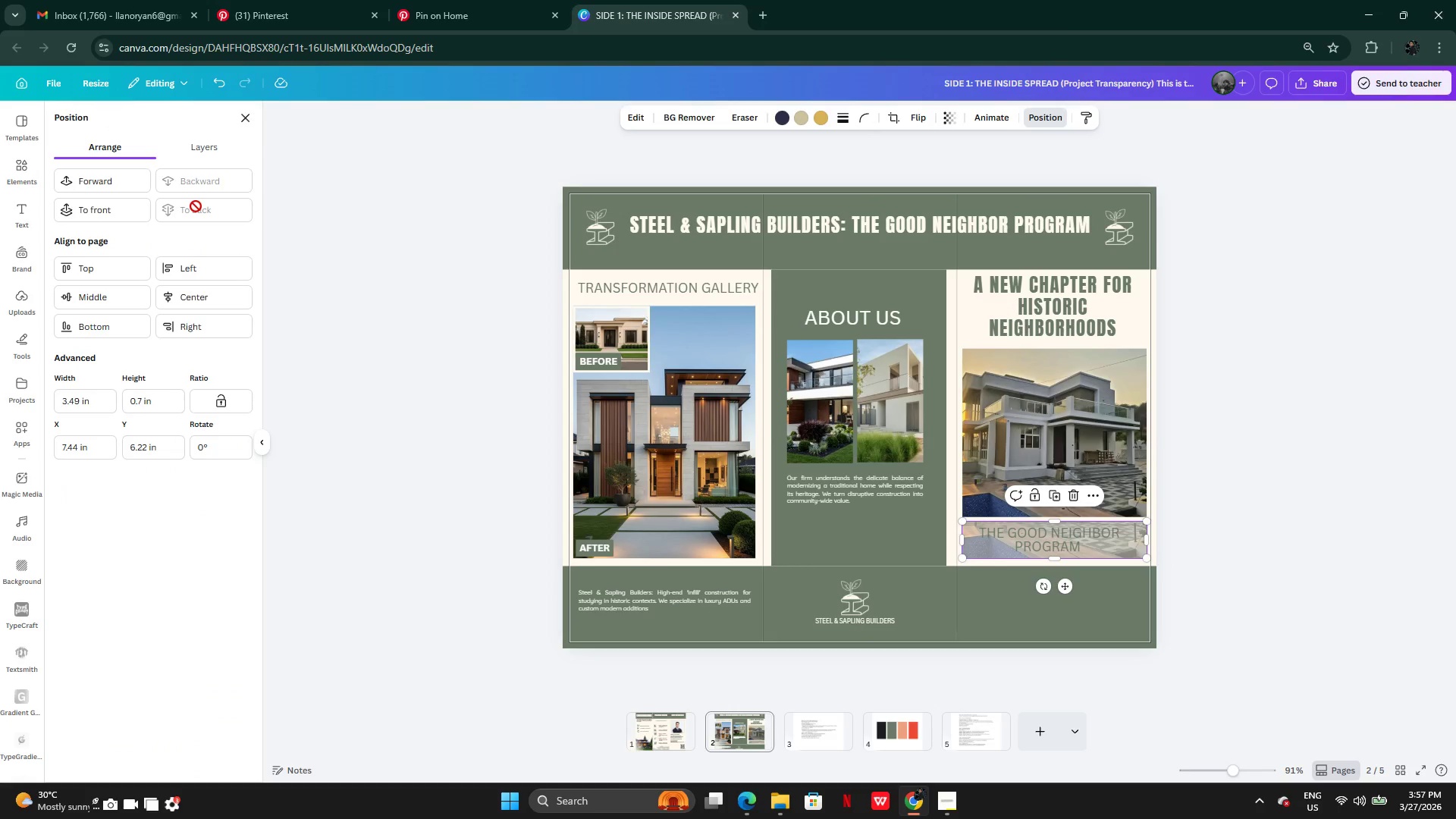 
double_click([196, 206])
 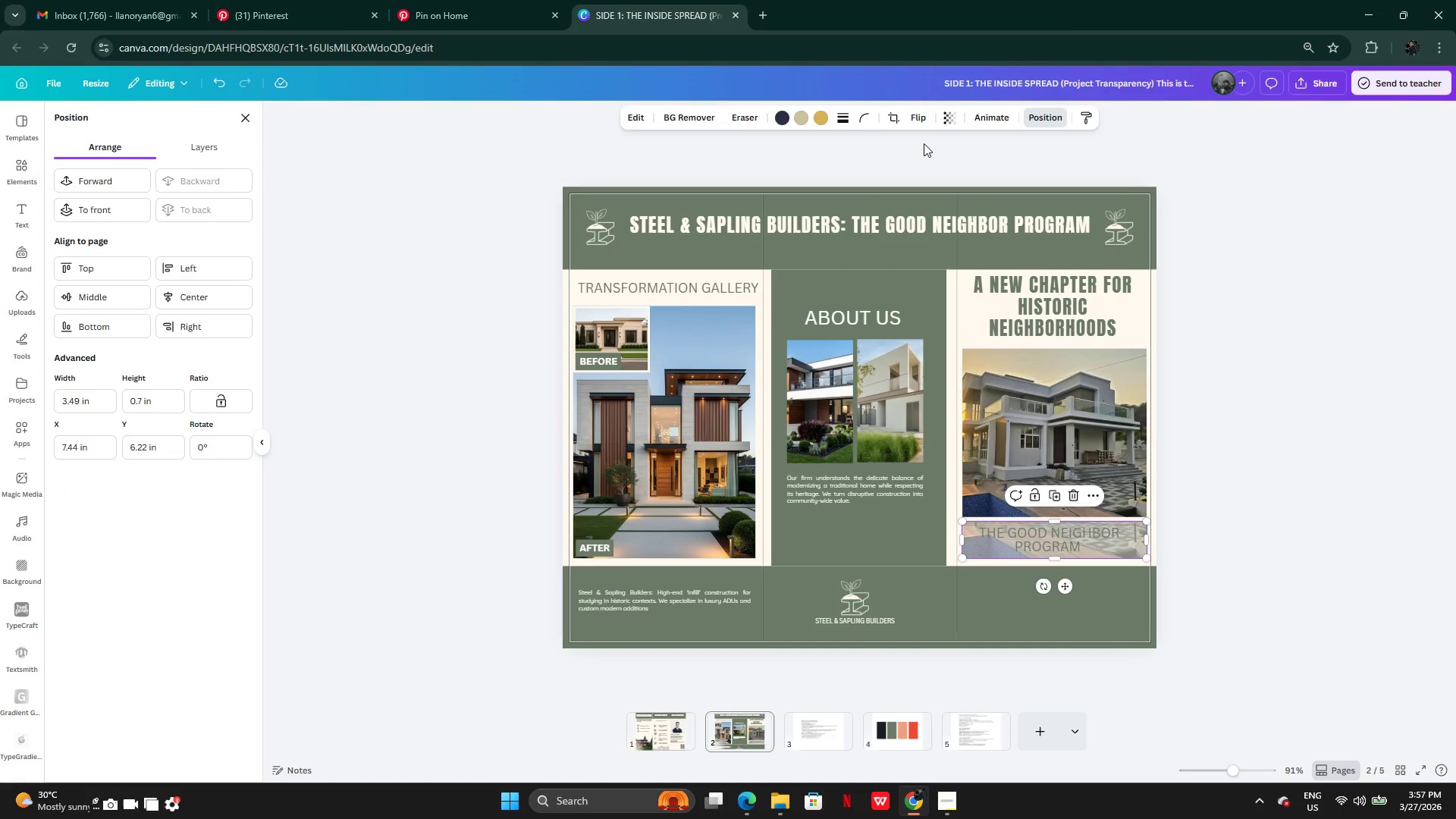 
left_click([951, 123])
 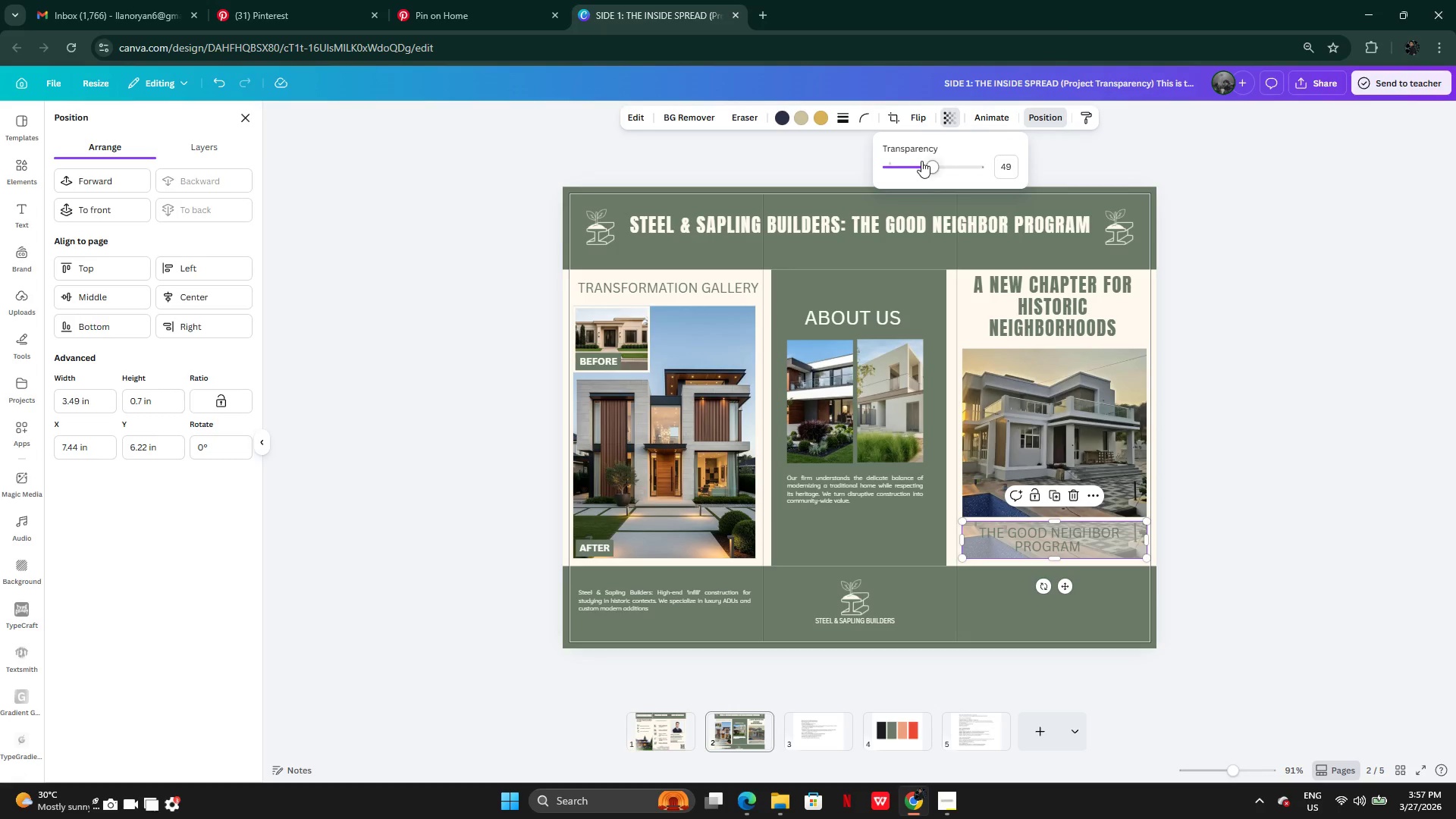 
left_click_drag(start_coordinate=[921, 161], to_coordinate=[903, 163])
 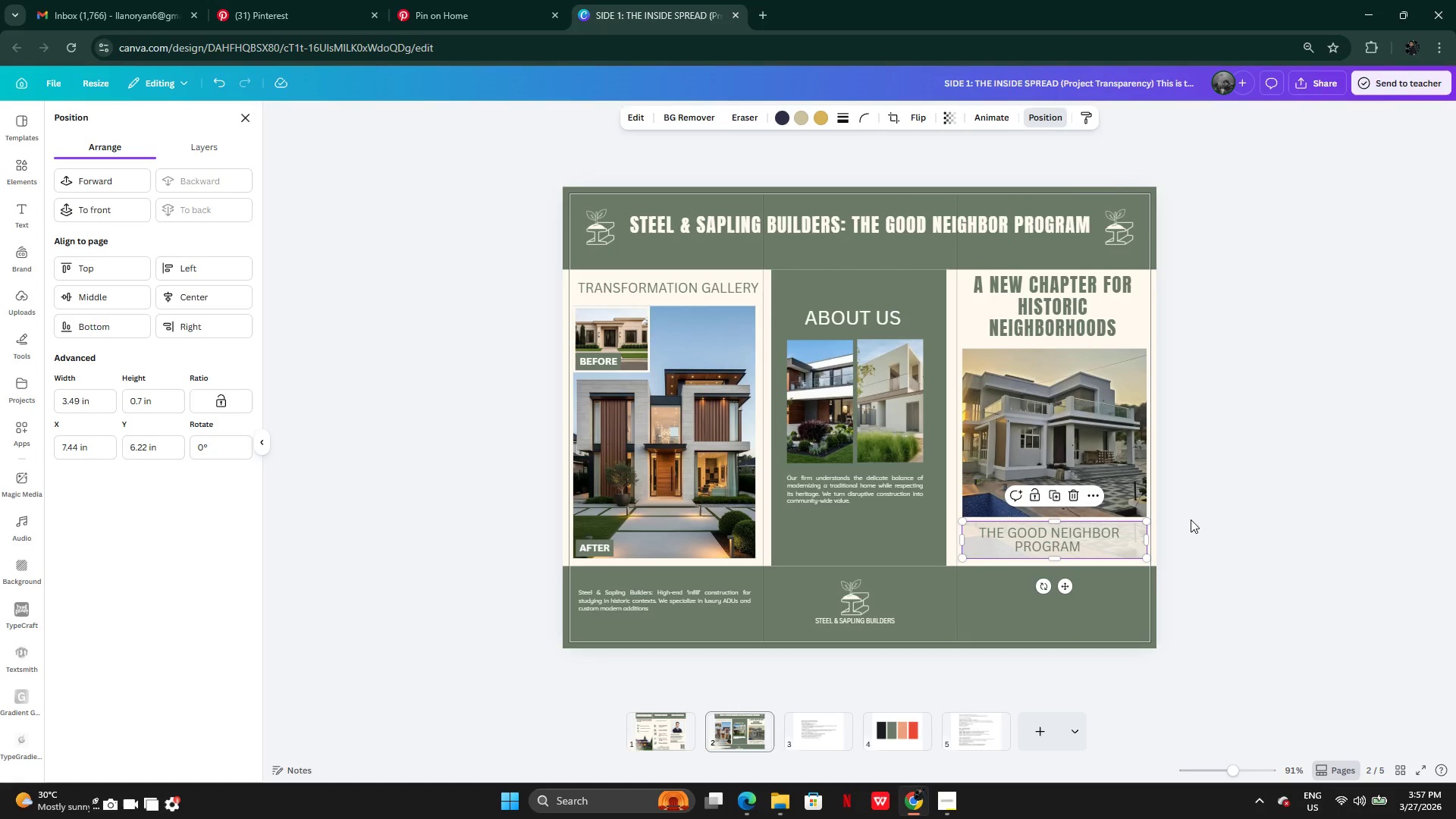 
double_click([1191, 519])
 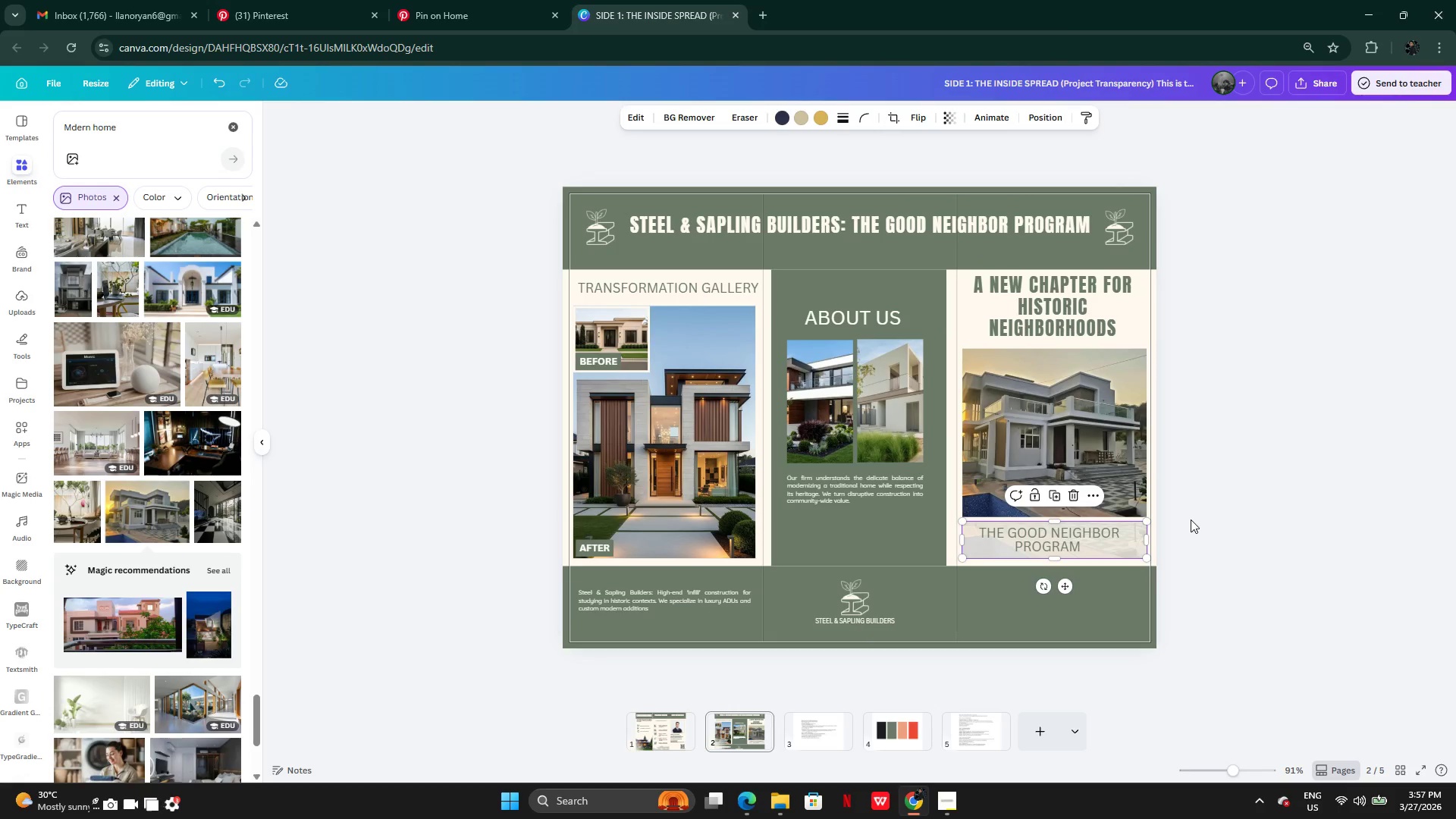 
left_click([1191, 519])
 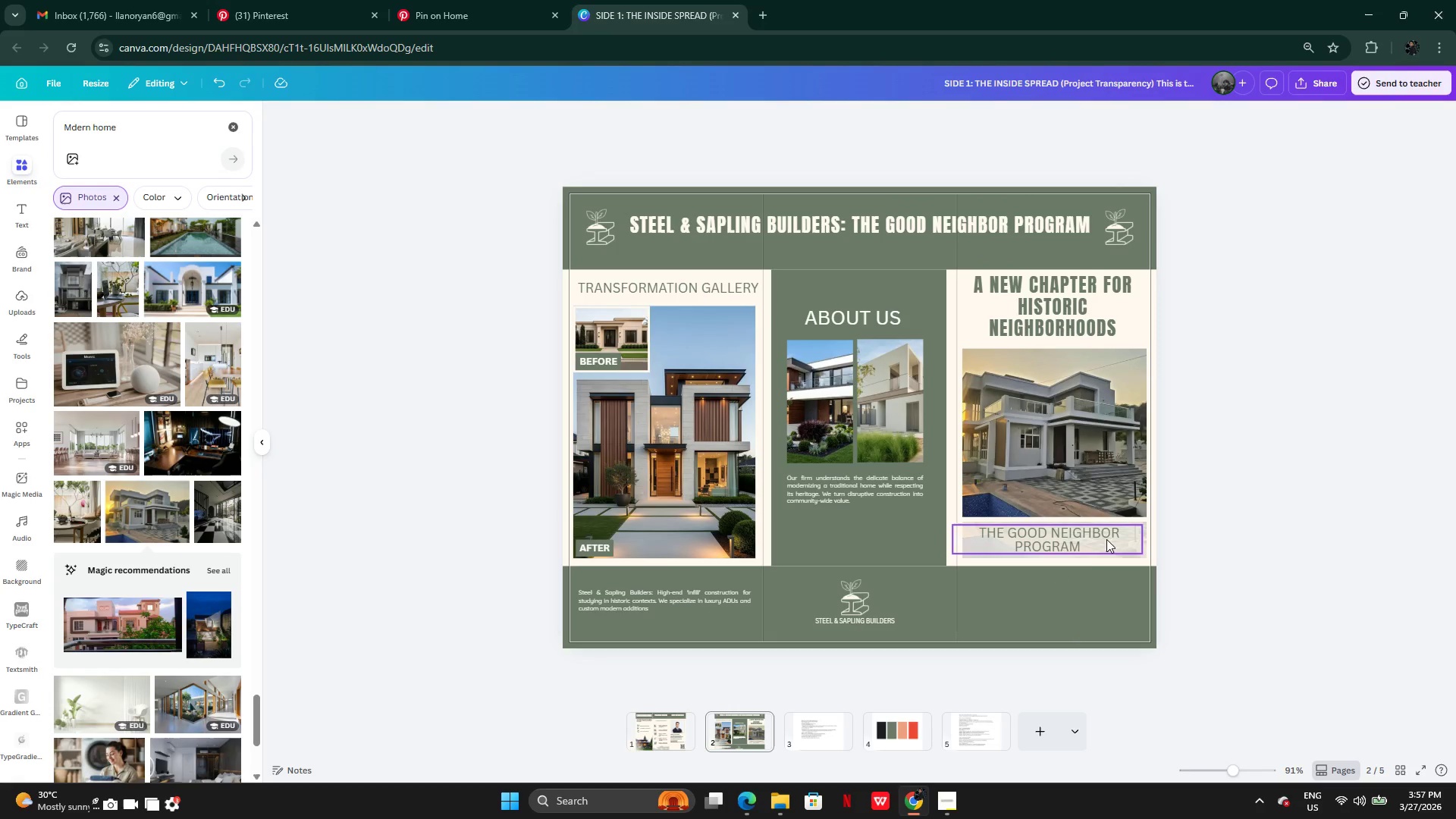 
left_click([1056, 538])
 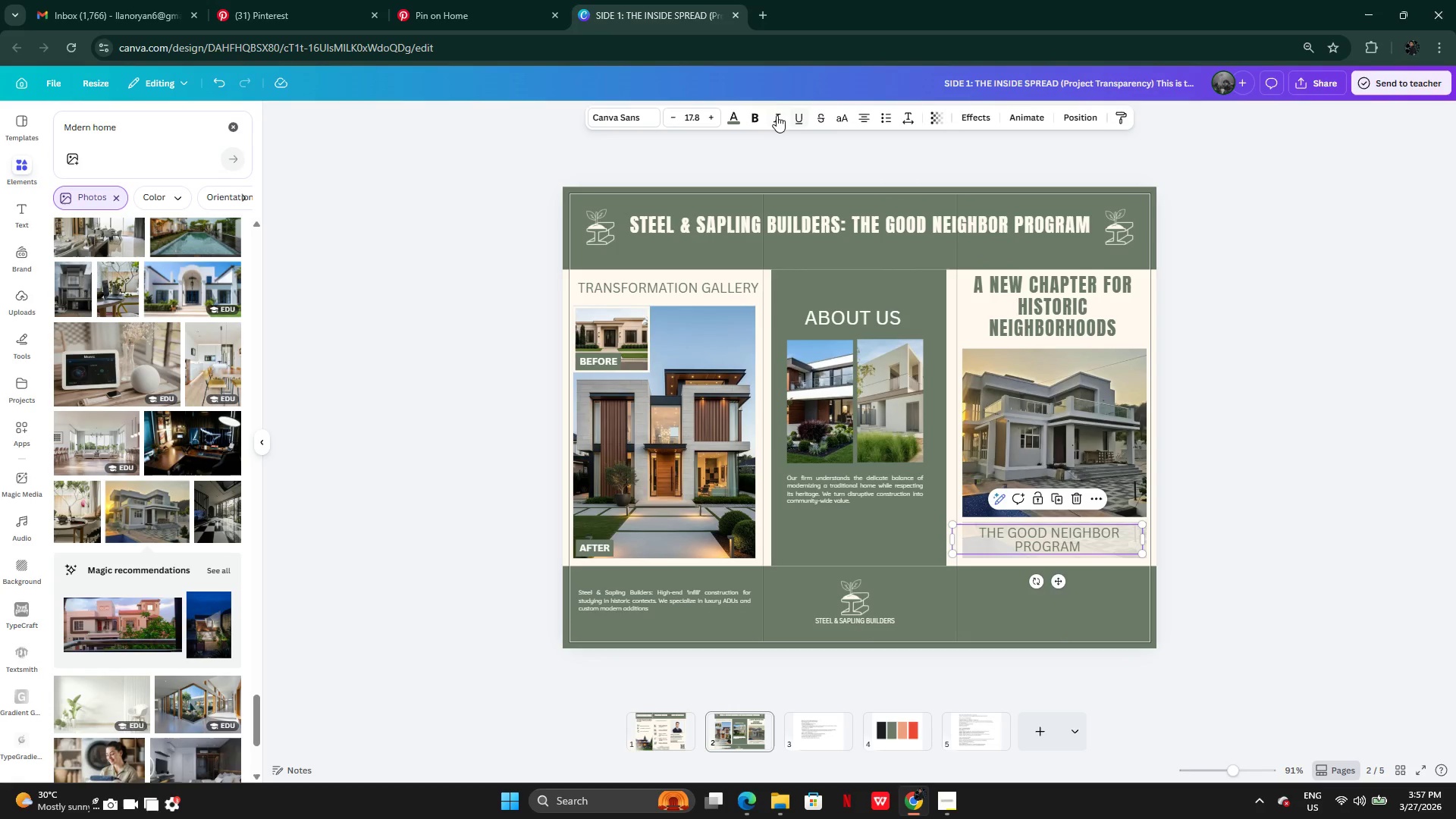 
left_click([760, 118])
 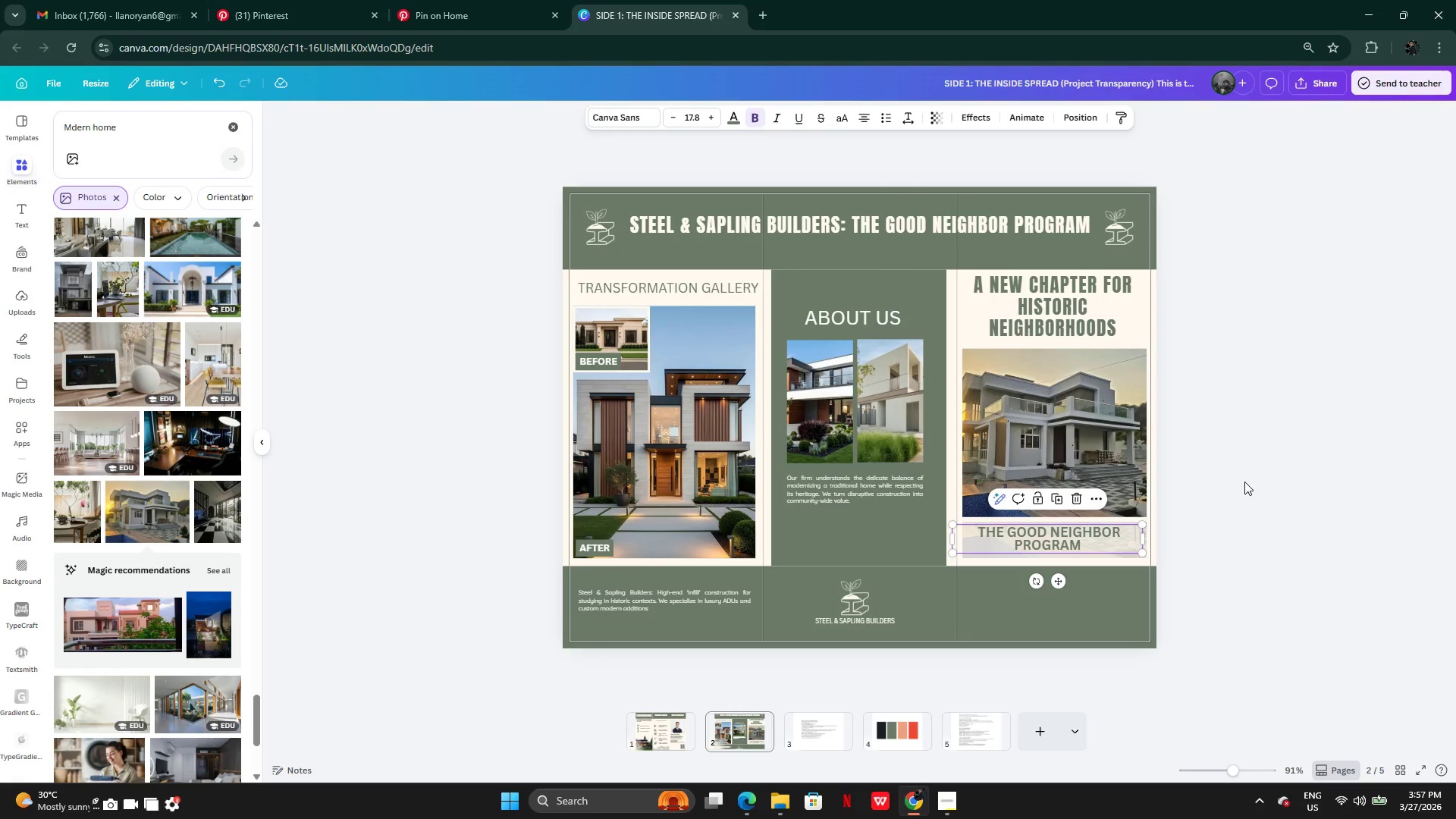 
double_click([1241, 479])
 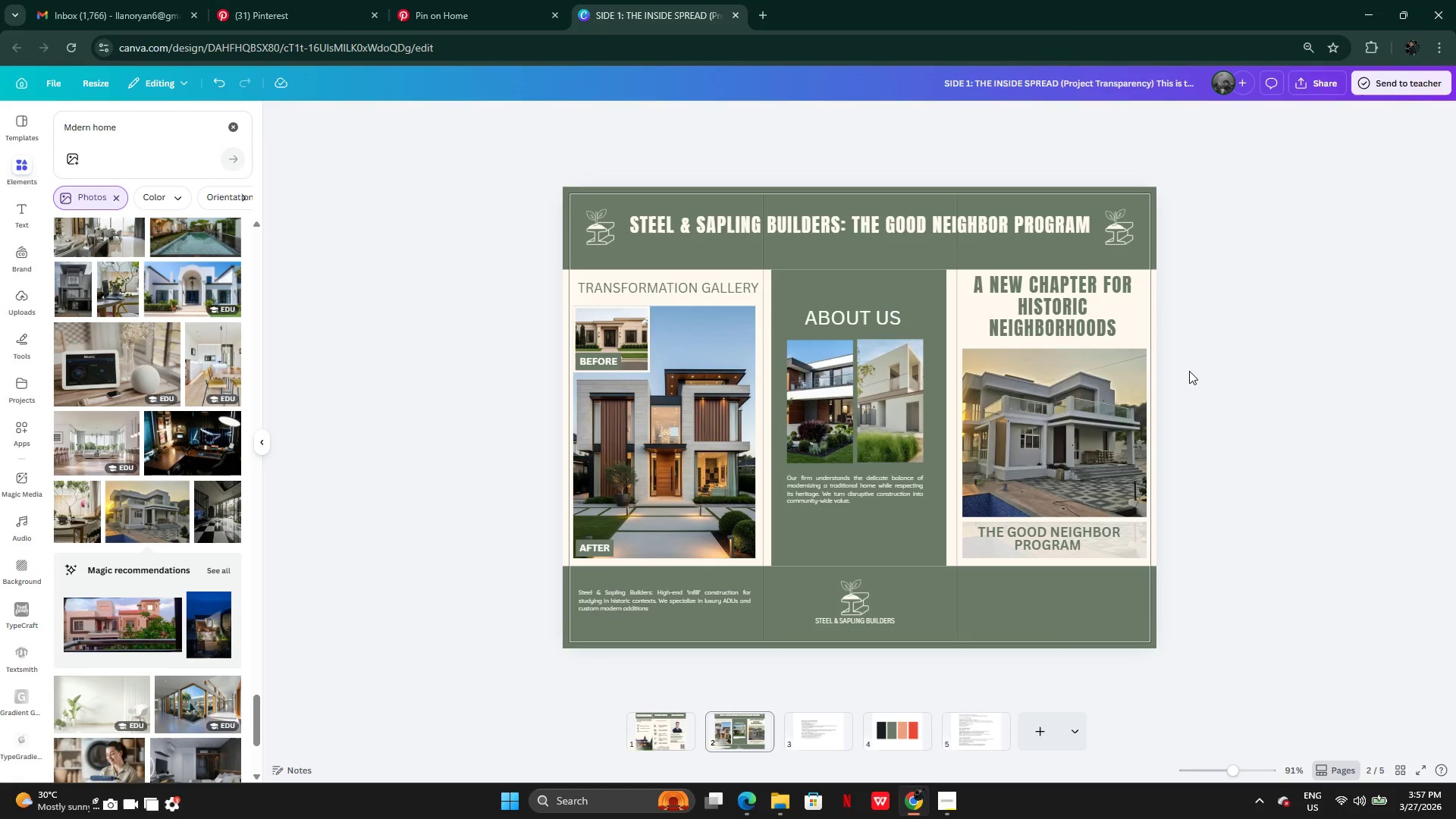 
left_click([958, 799])